 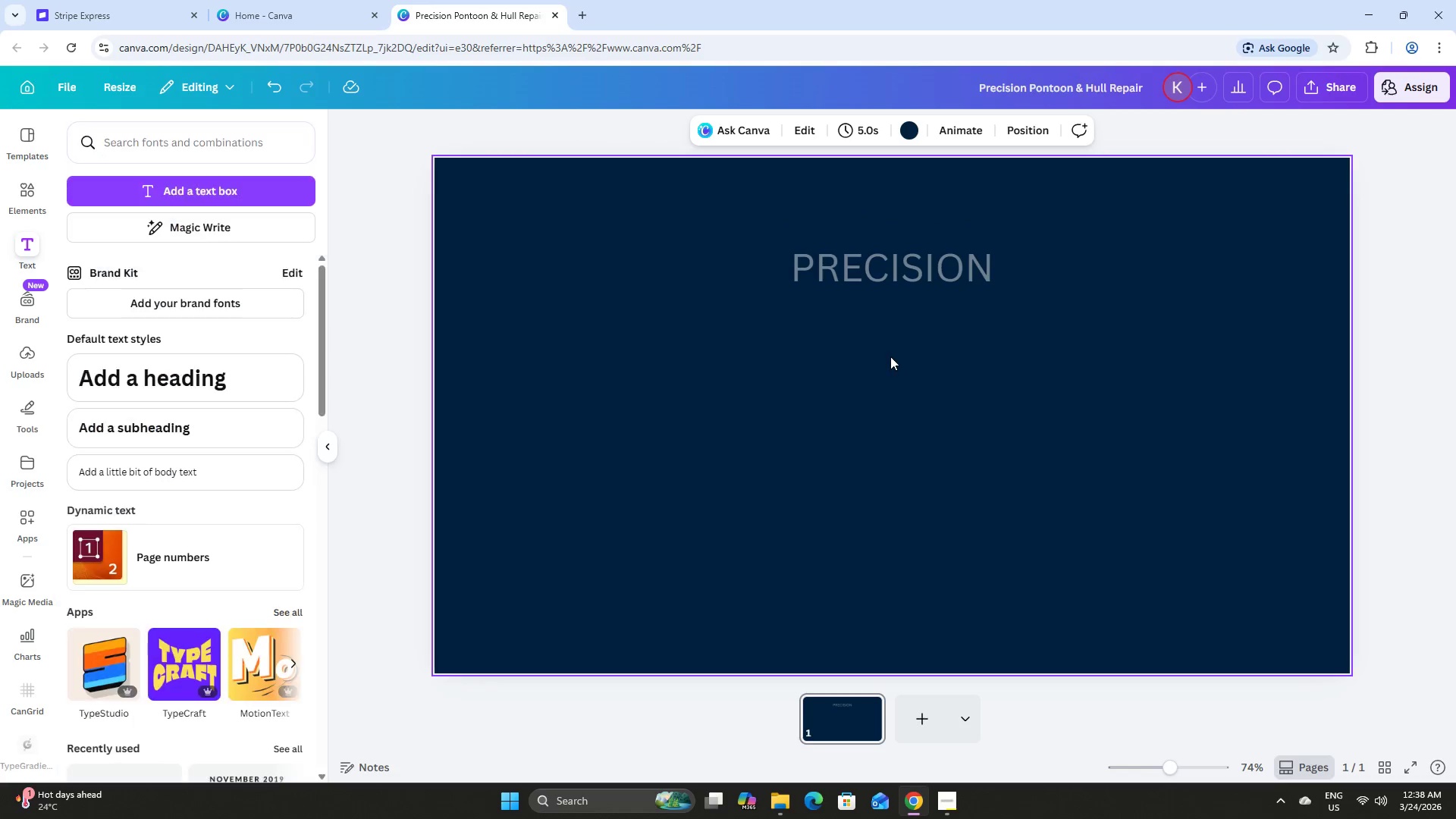 
left_click([849, 269])
 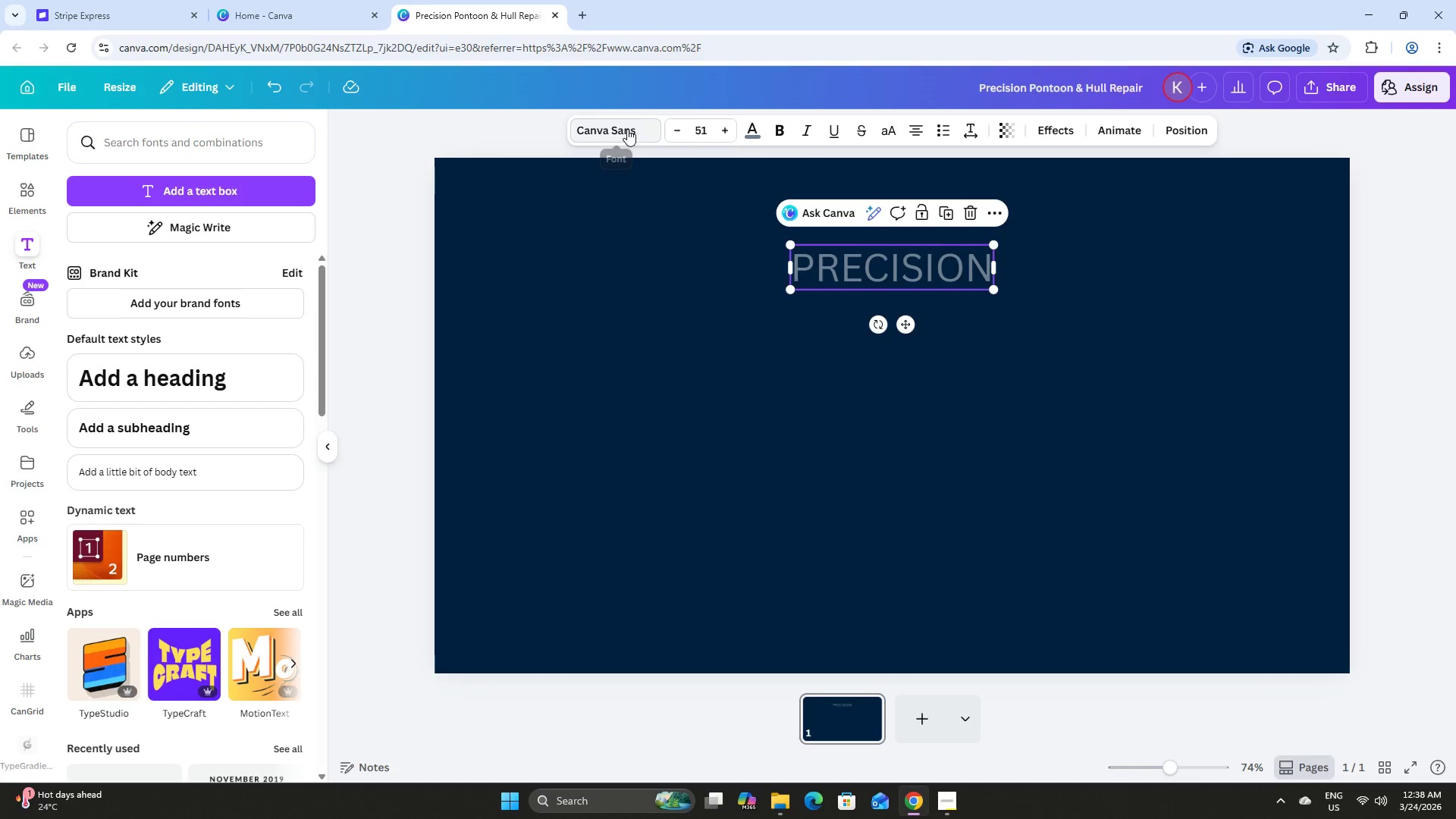 
left_click([750, 127])
 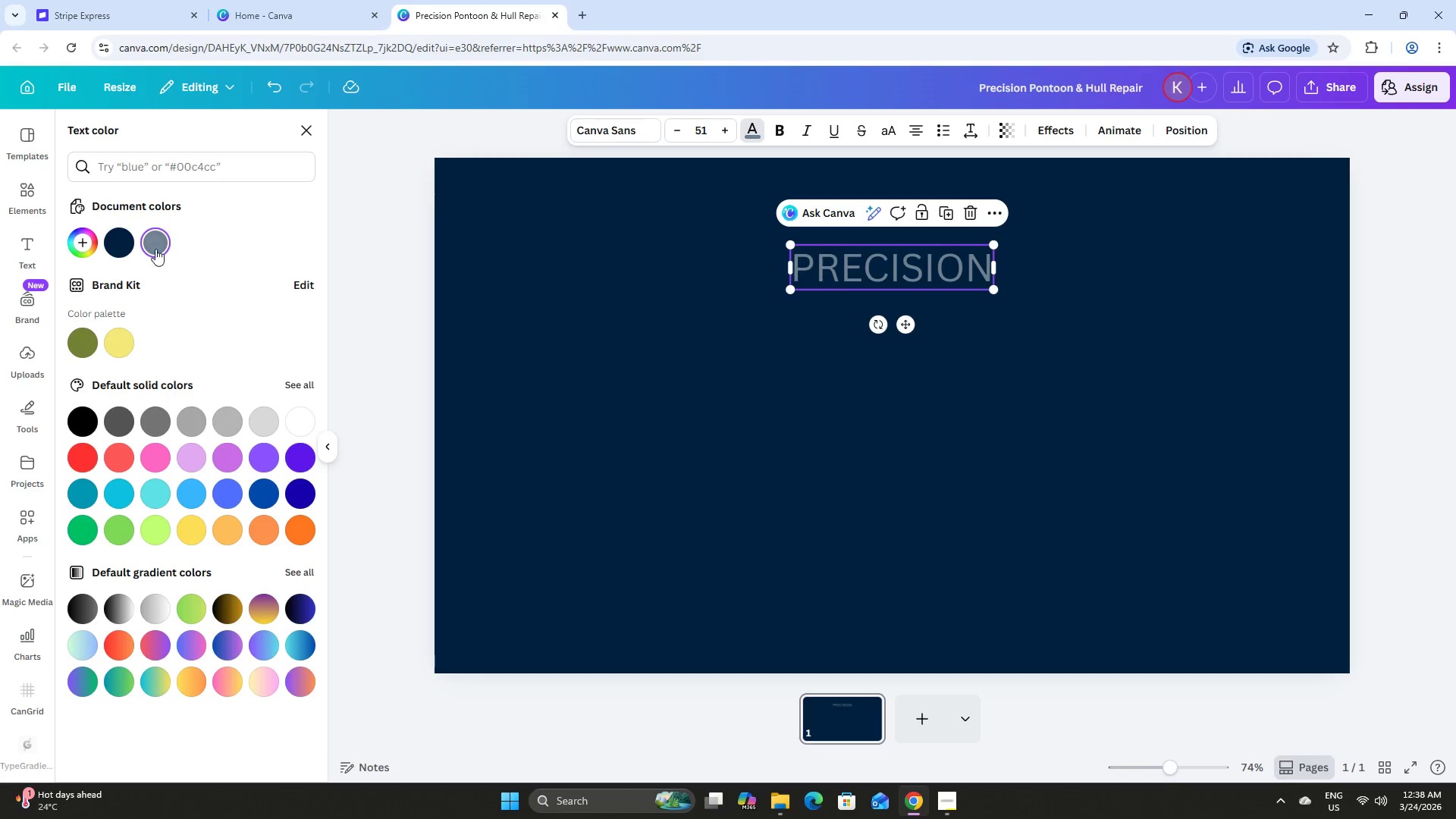 
left_click([152, 240])
 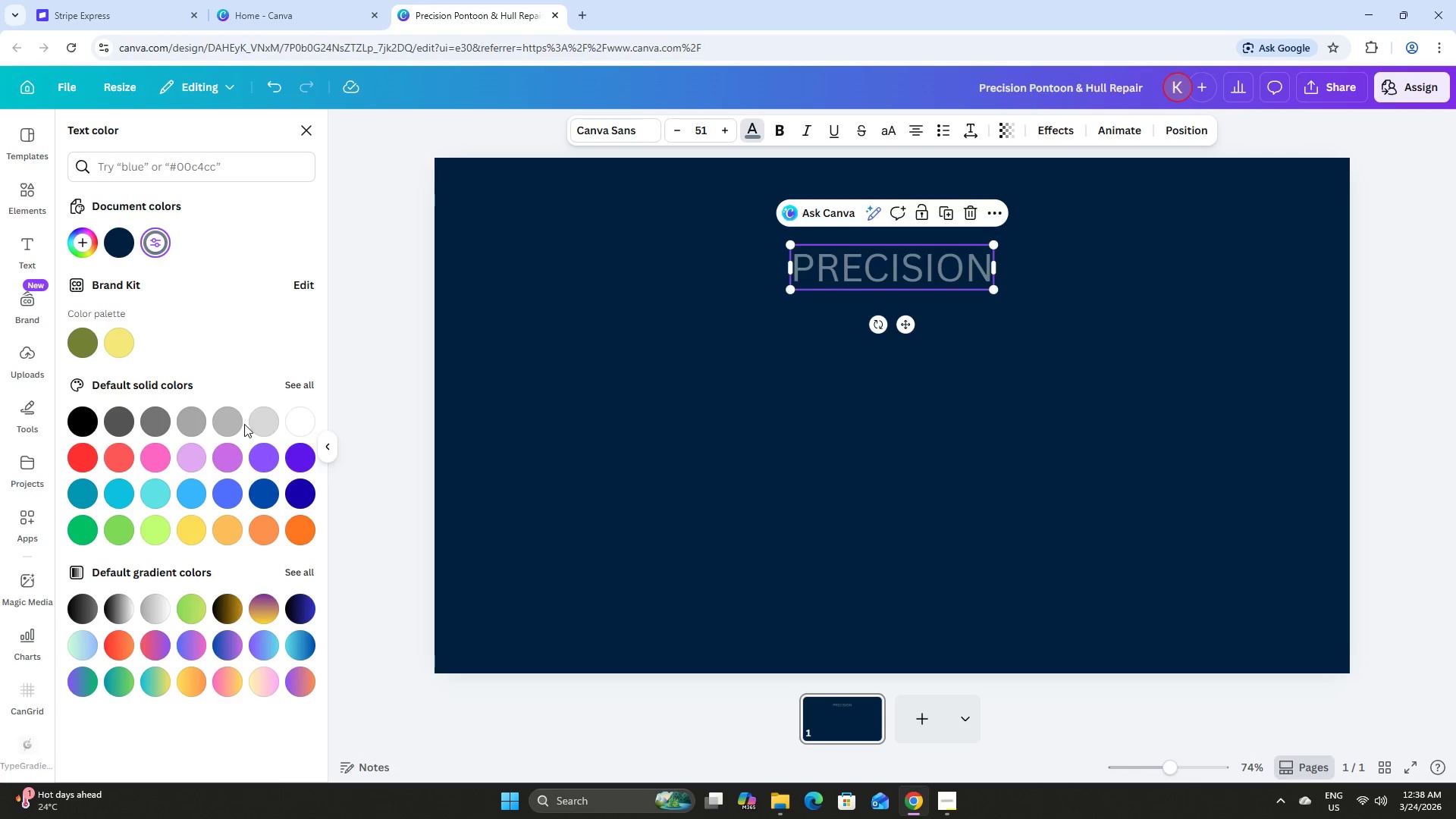 
left_click([769, 380])
 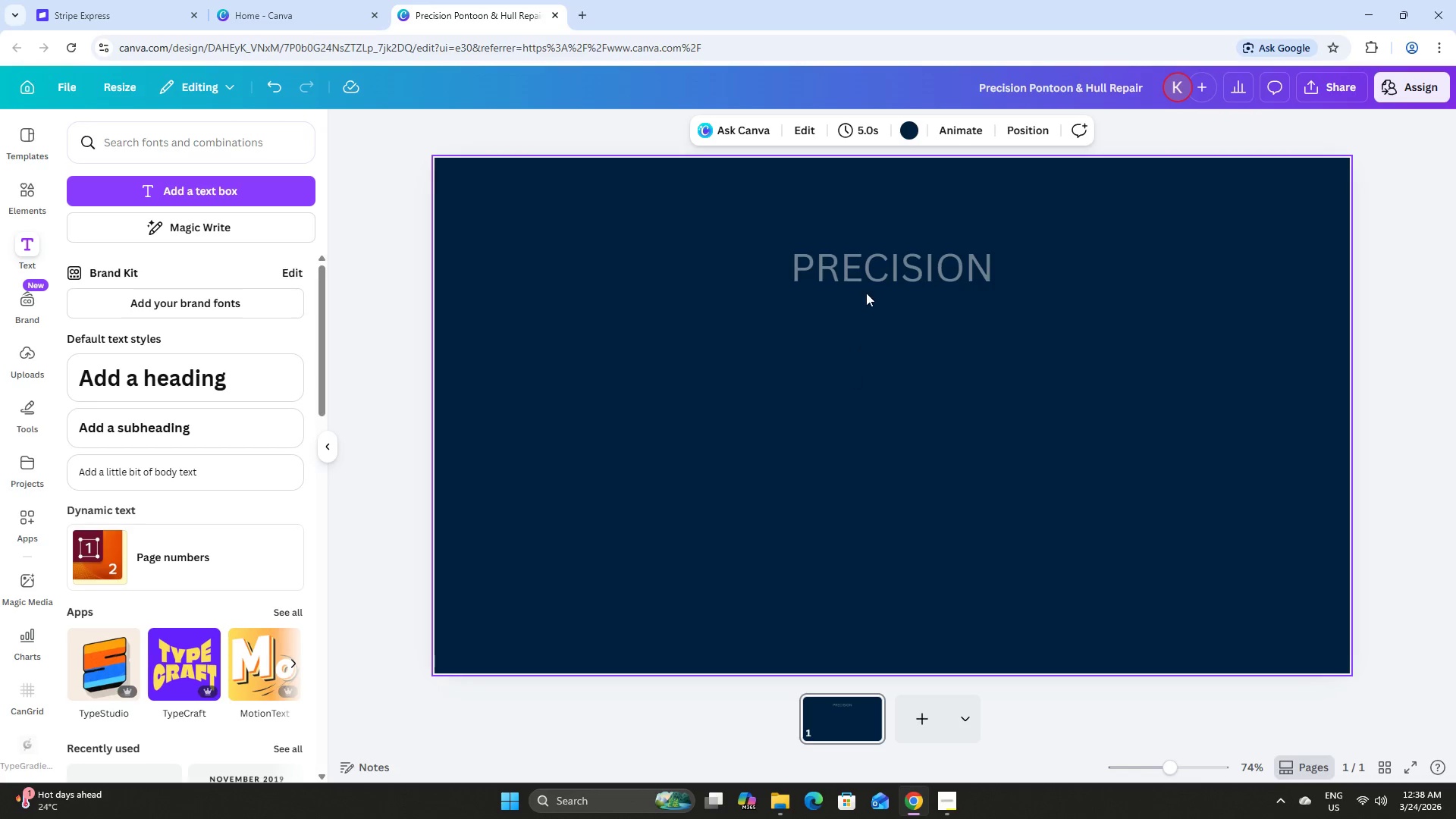 
left_click([868, 269])
 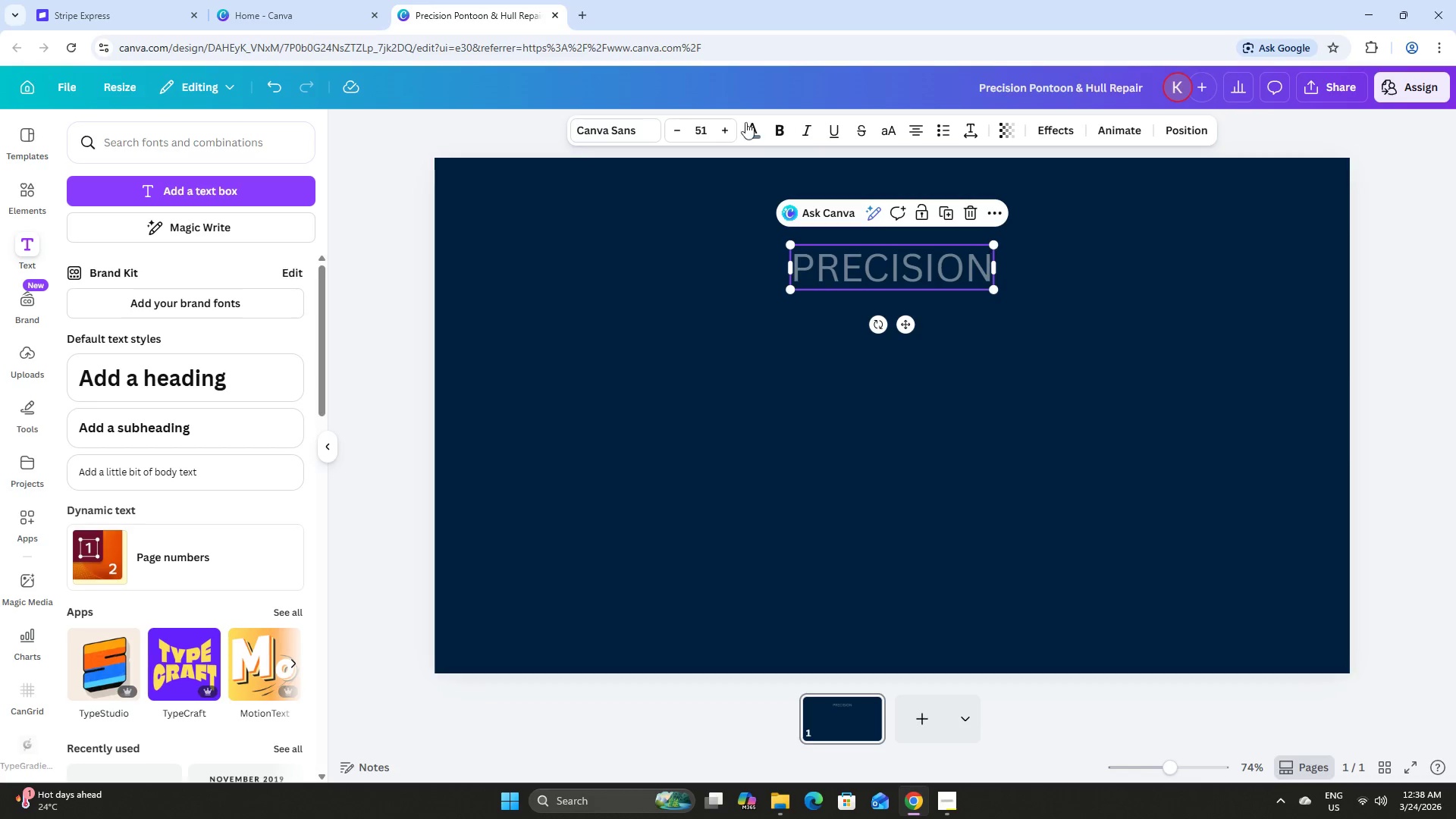 
left_click([750, 124])
 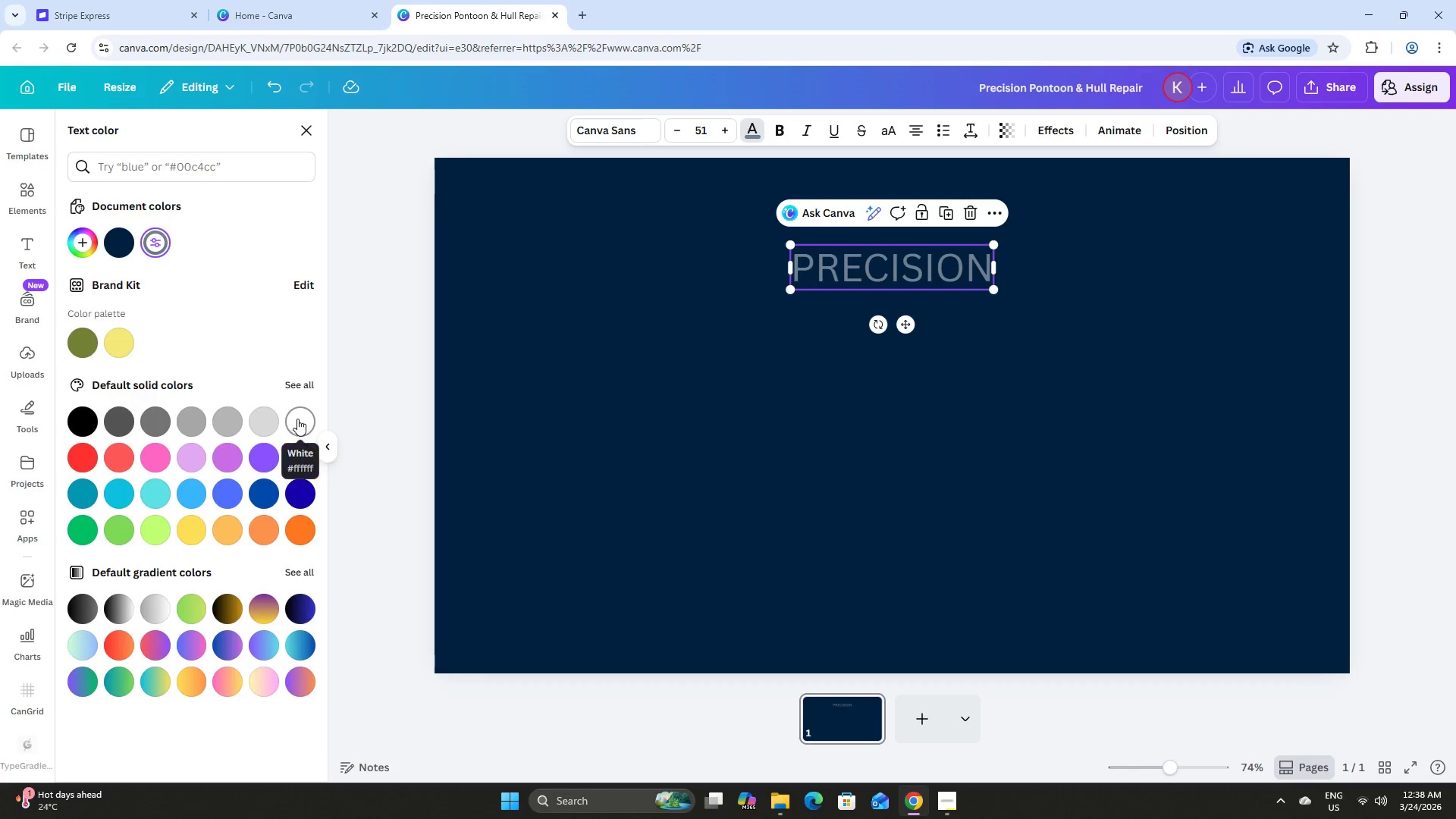 
left_click([262, 419])
 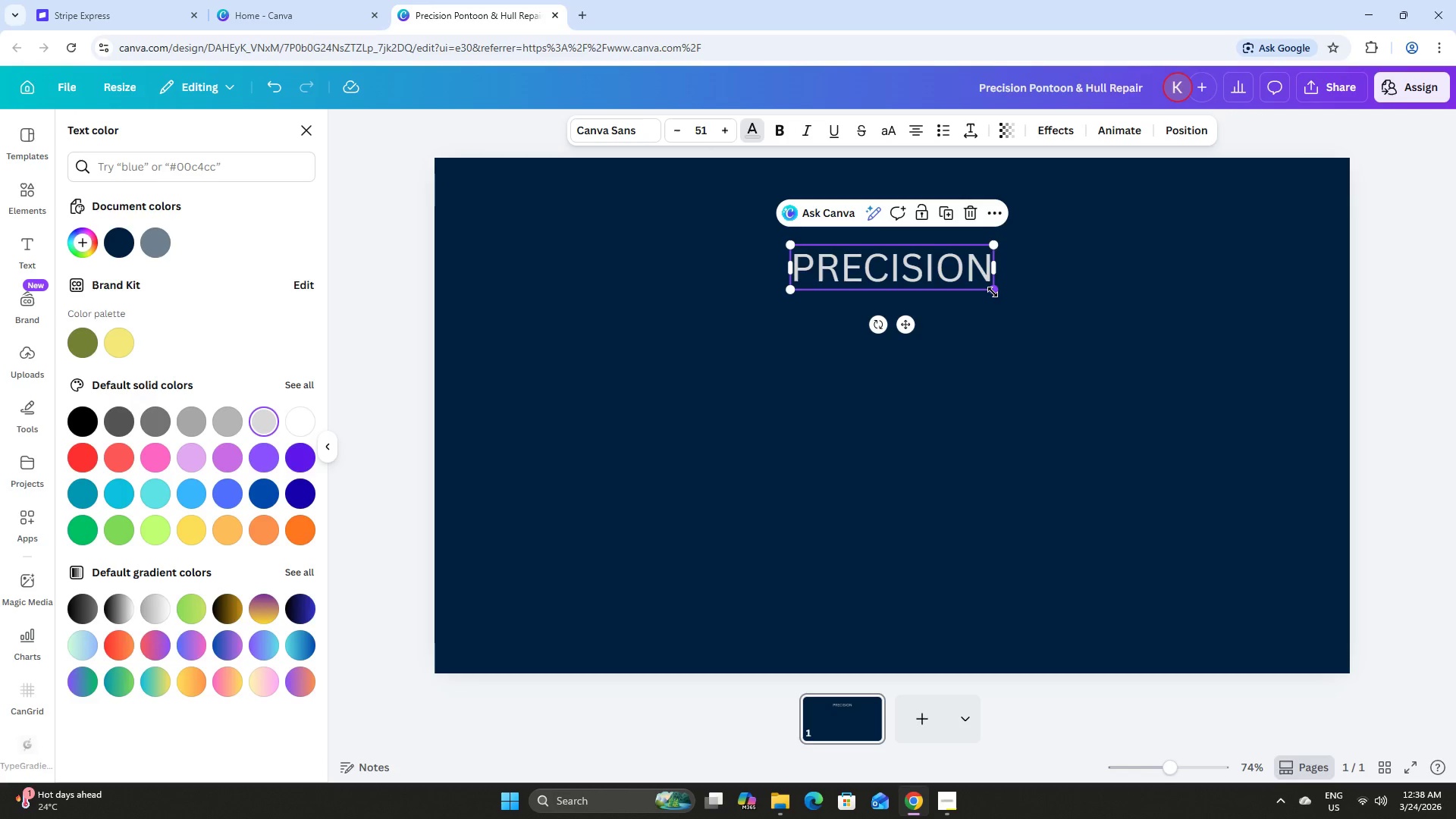 
wait(8.69)
 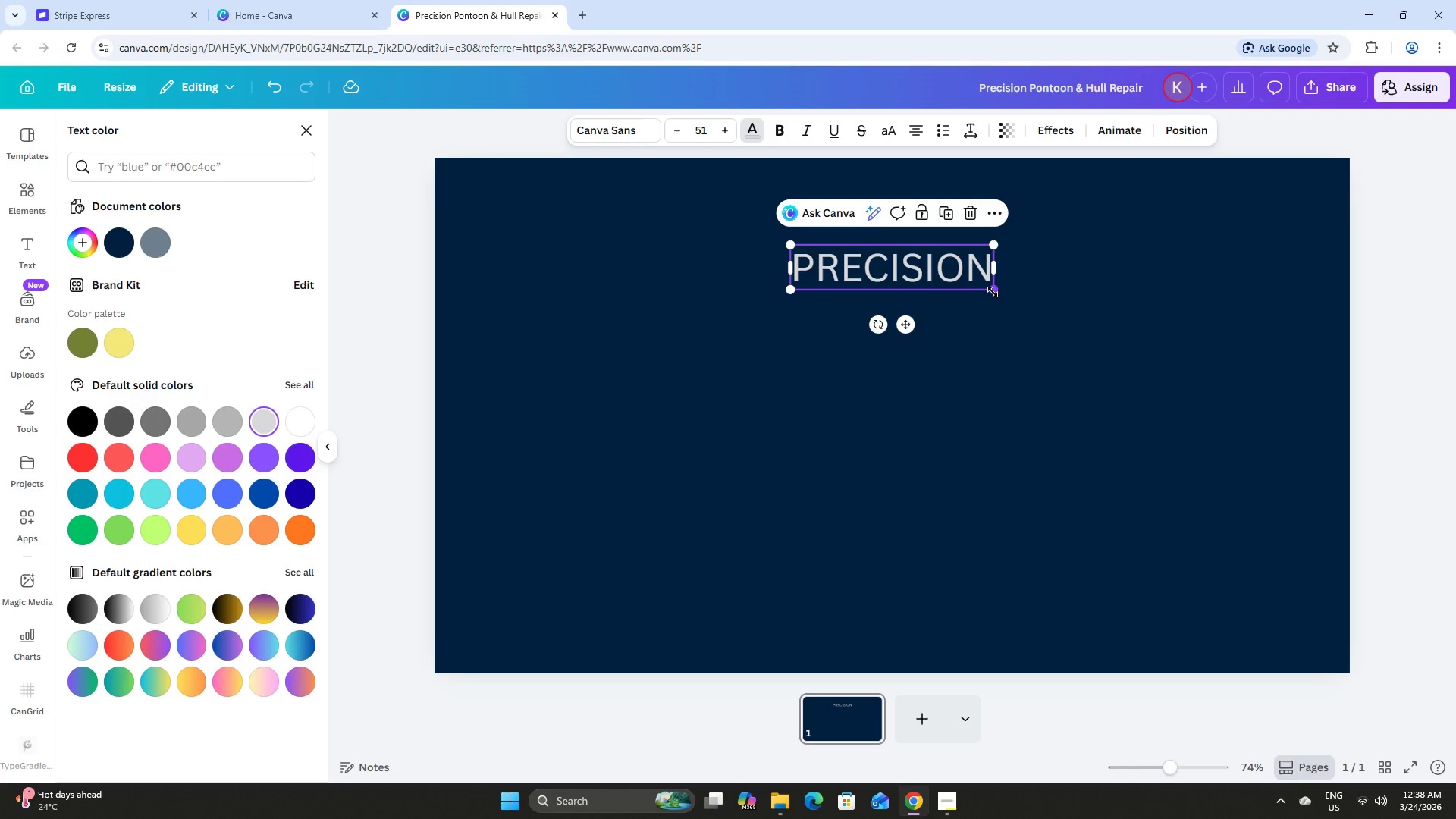 
double_click([883, 249])
 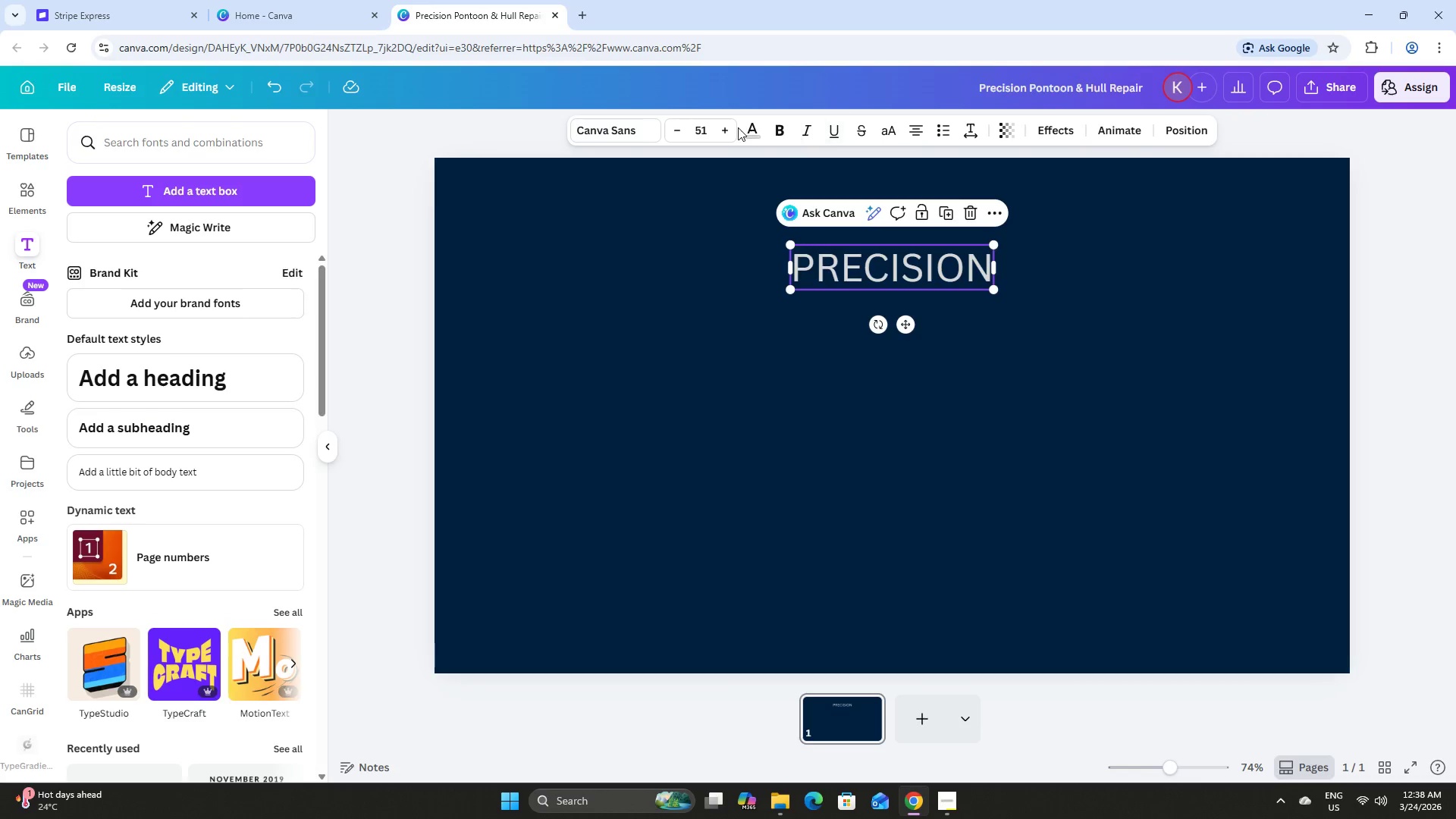 
left_click([748, 127])
 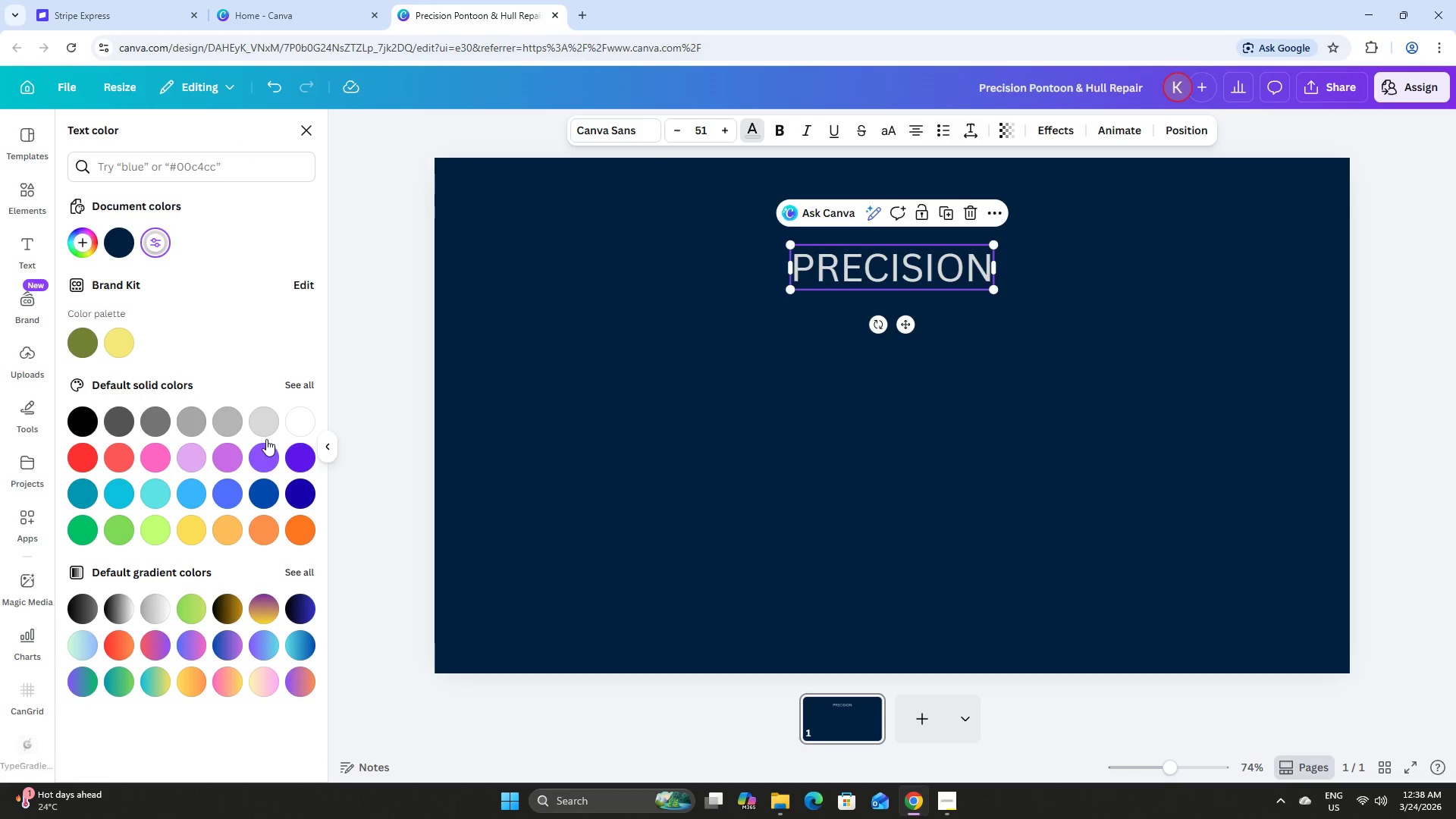 
left_click([301, 416])
 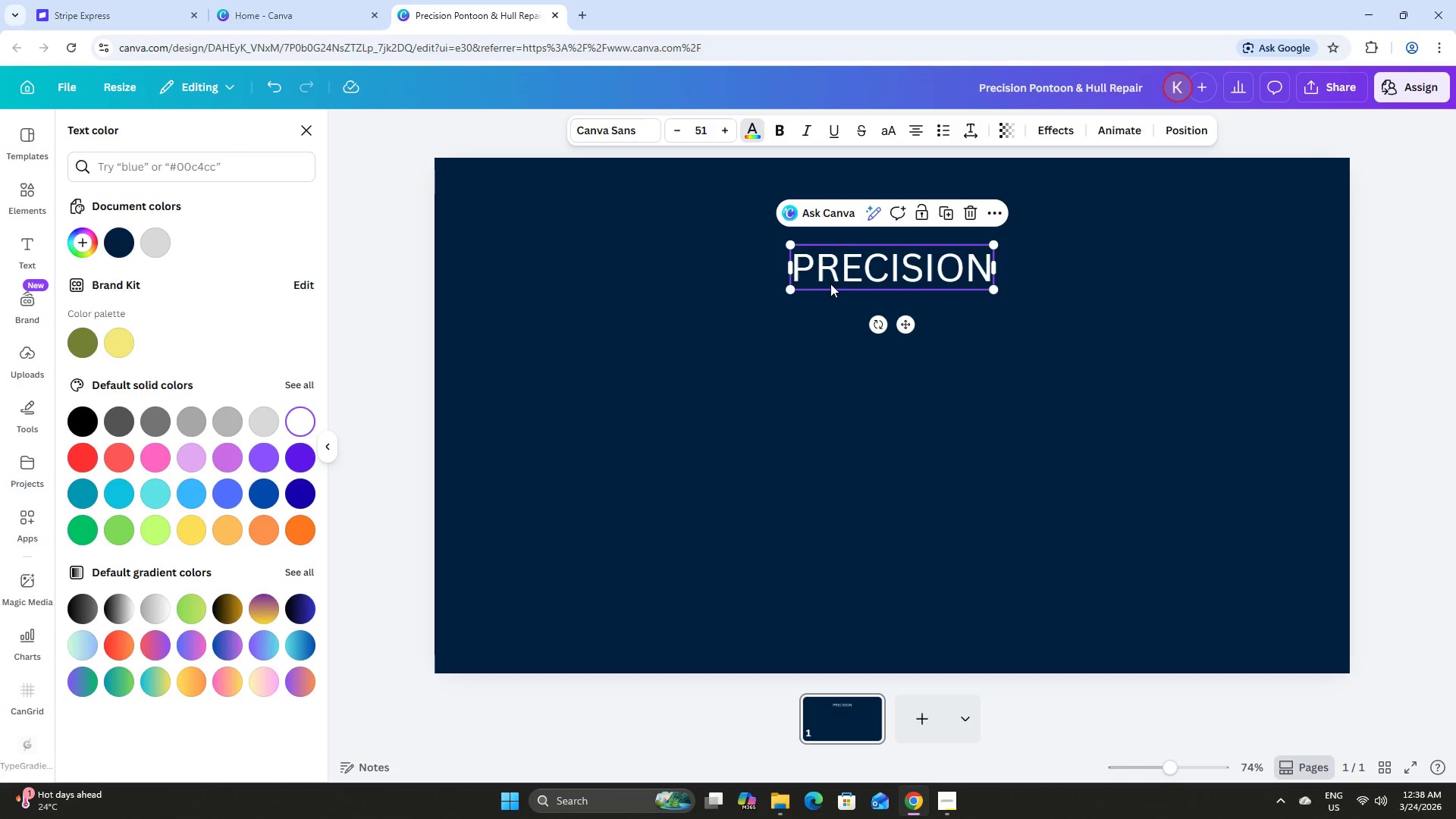 
left_click([849, 359])
 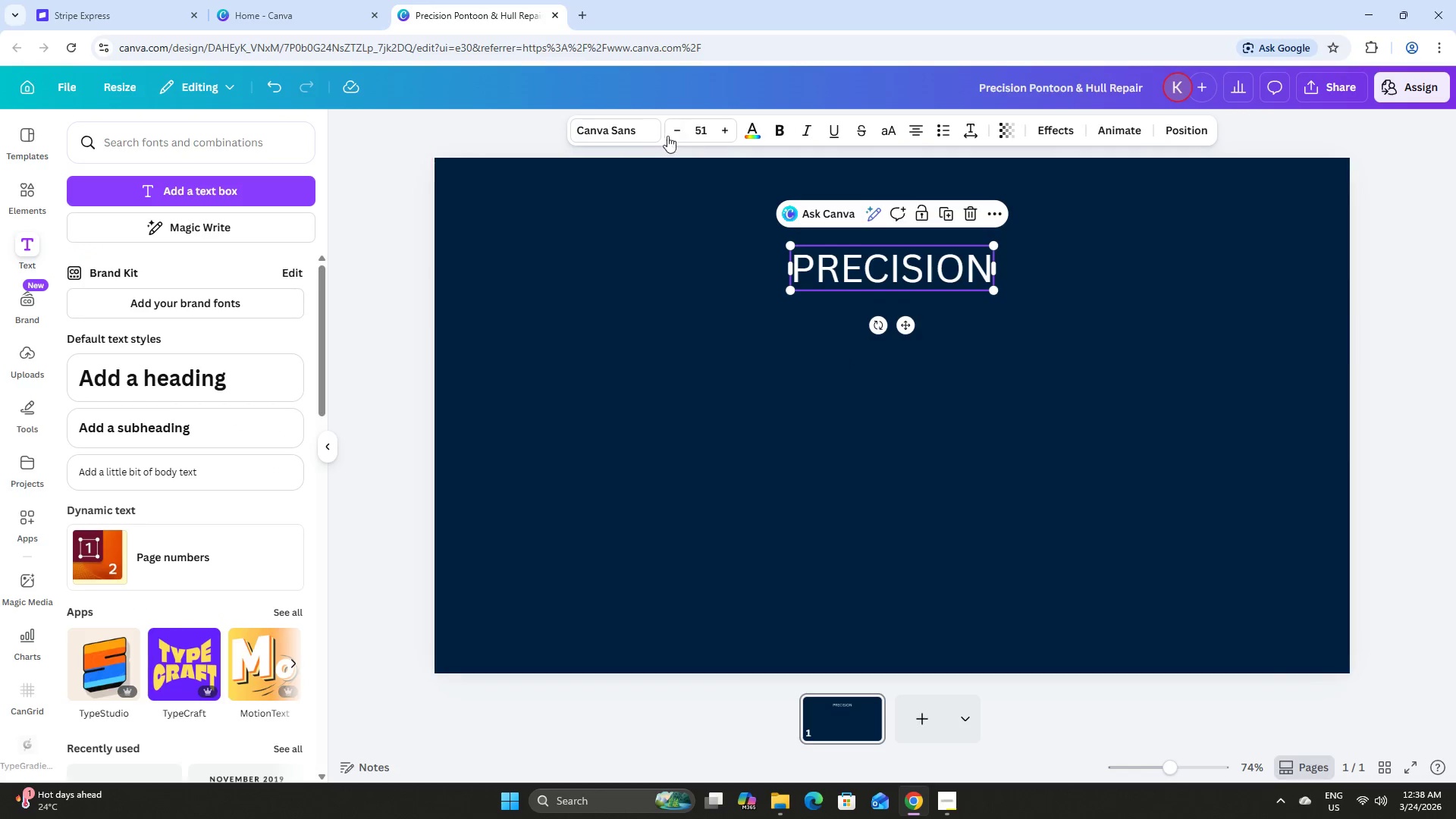 
left_click([618, 128])
 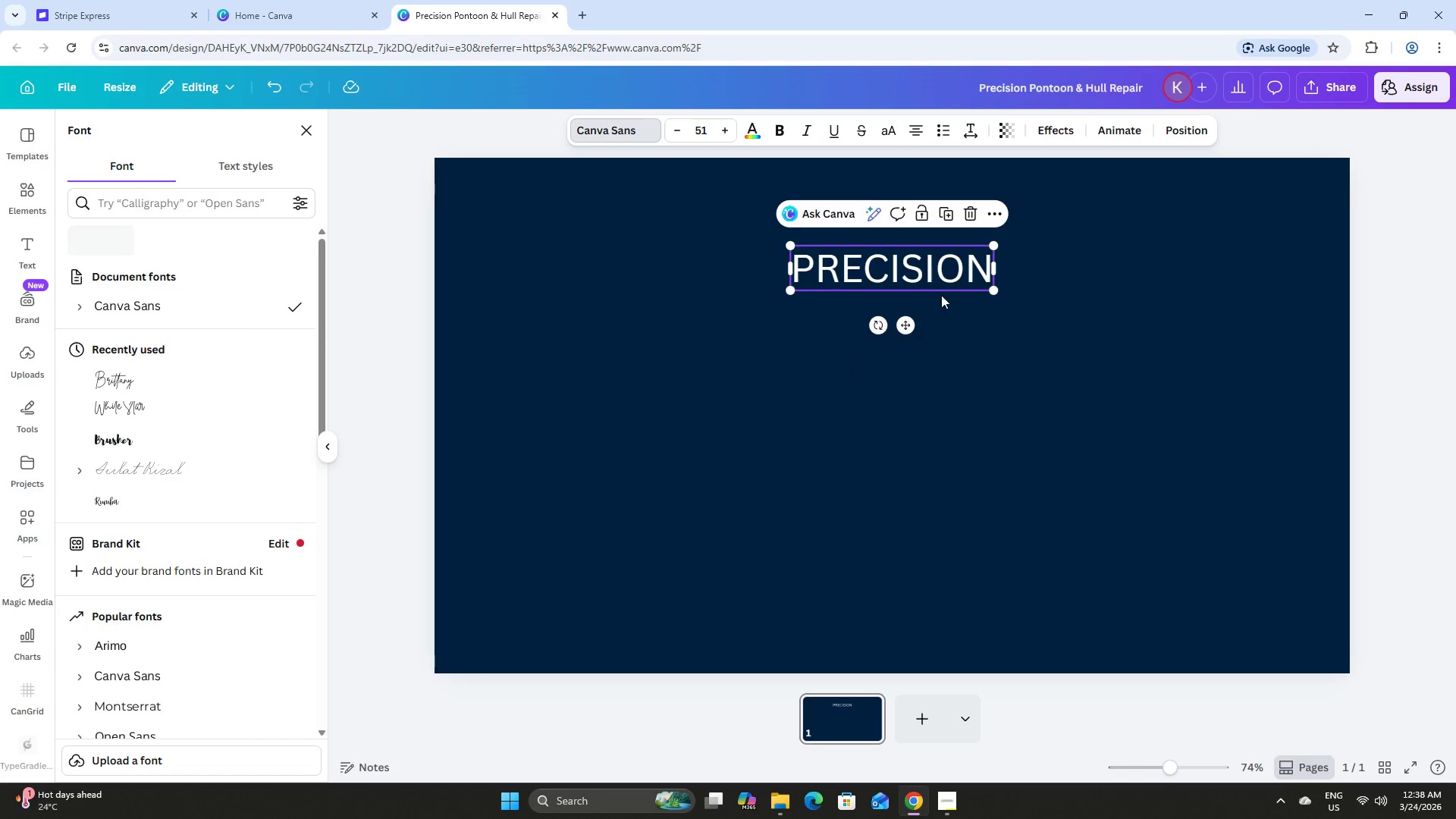 
left_click([953, 327])
 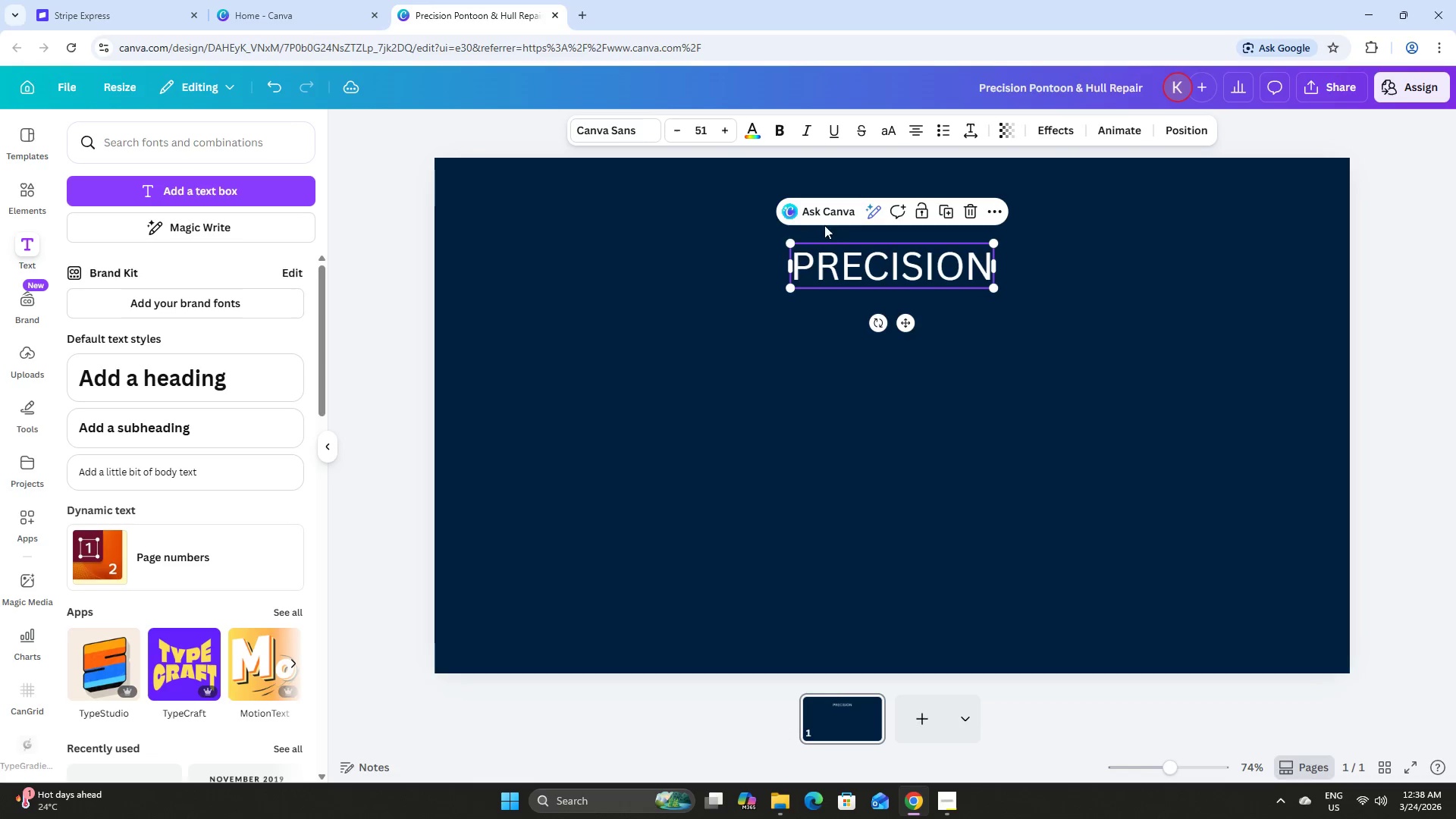 
left_click([617, 134])
 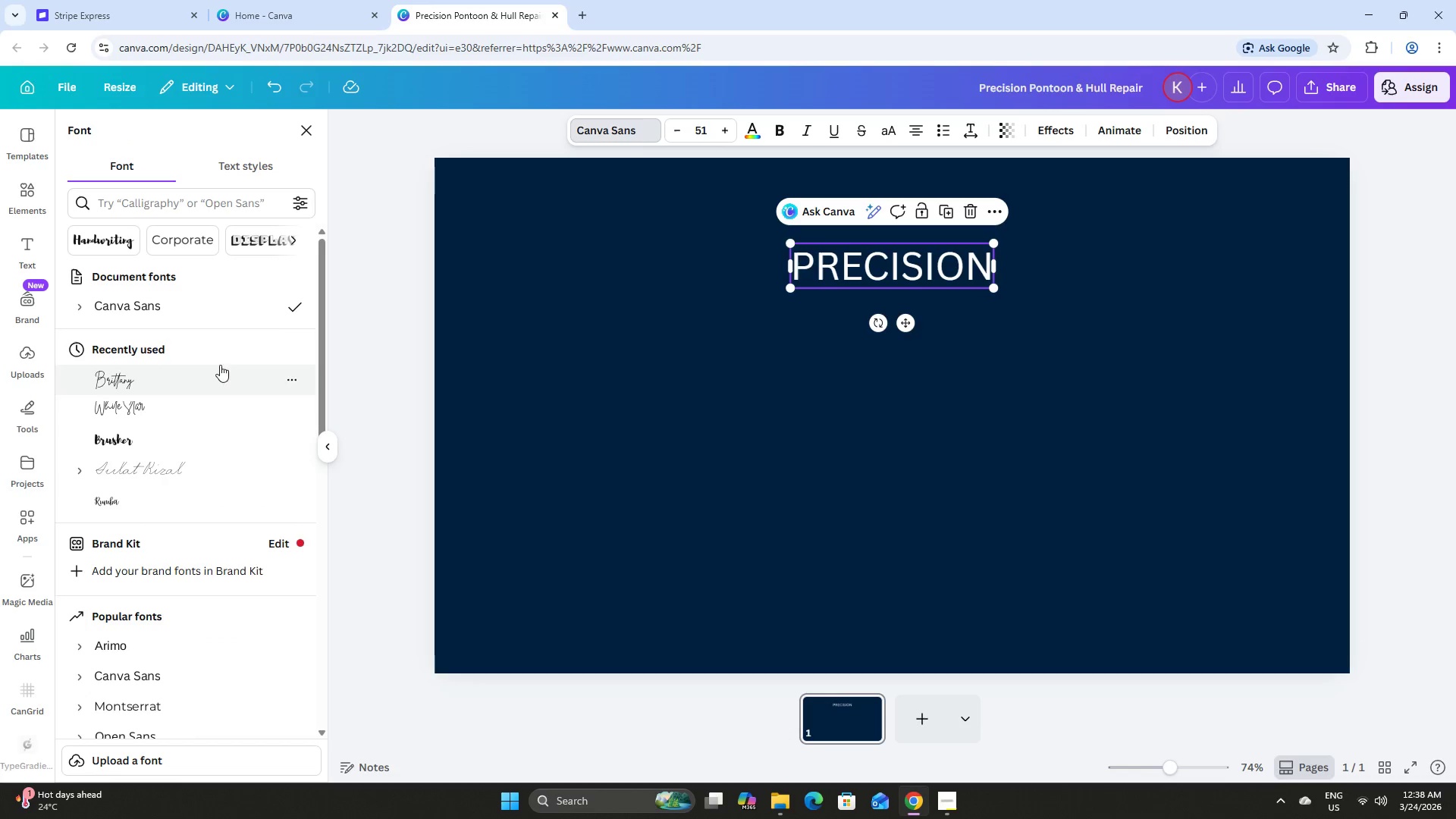 
scroll: coordinate [200, 388], scroll_direction: down, amount: 7.0
 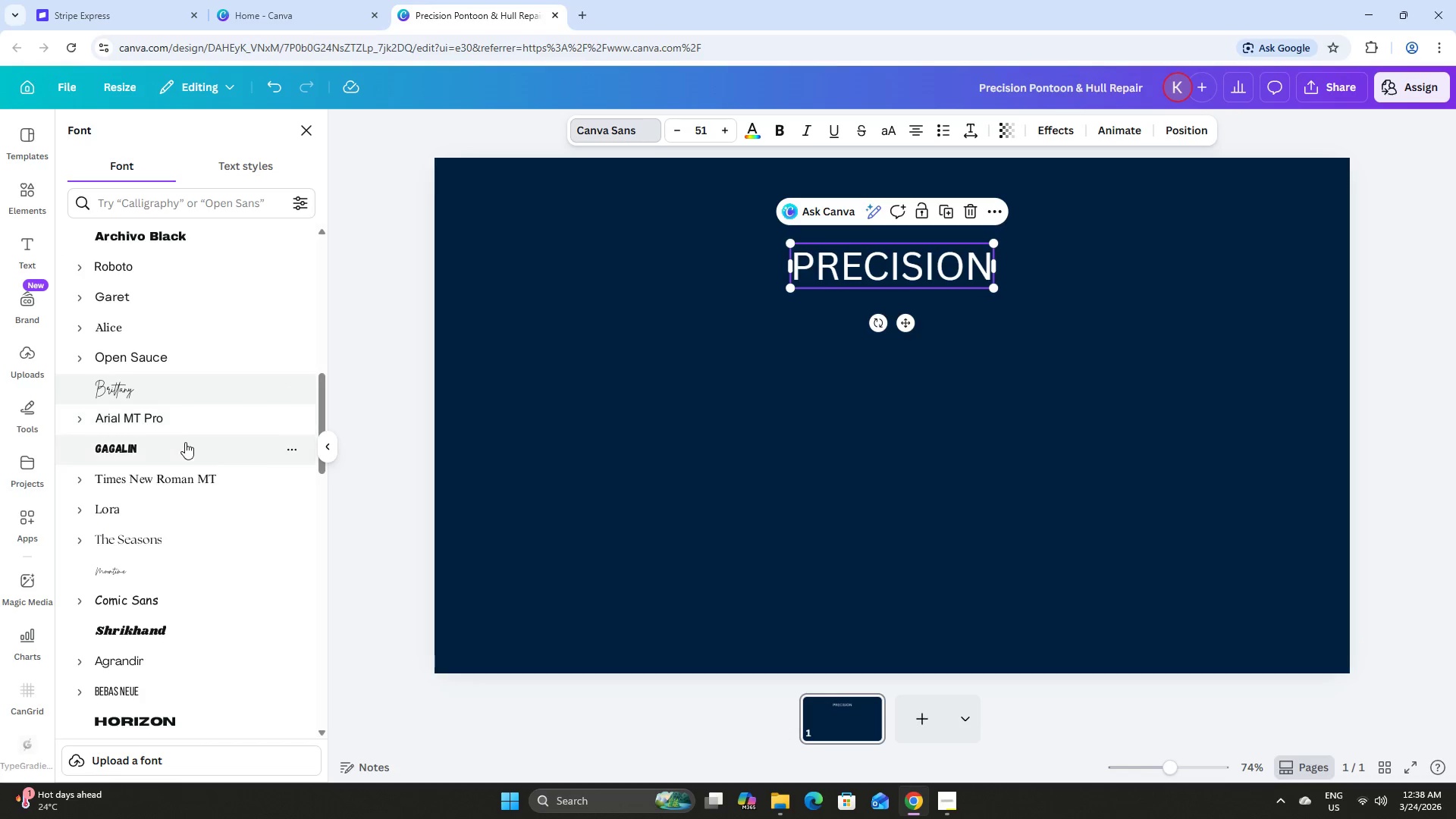 
left_click([185, 443])
 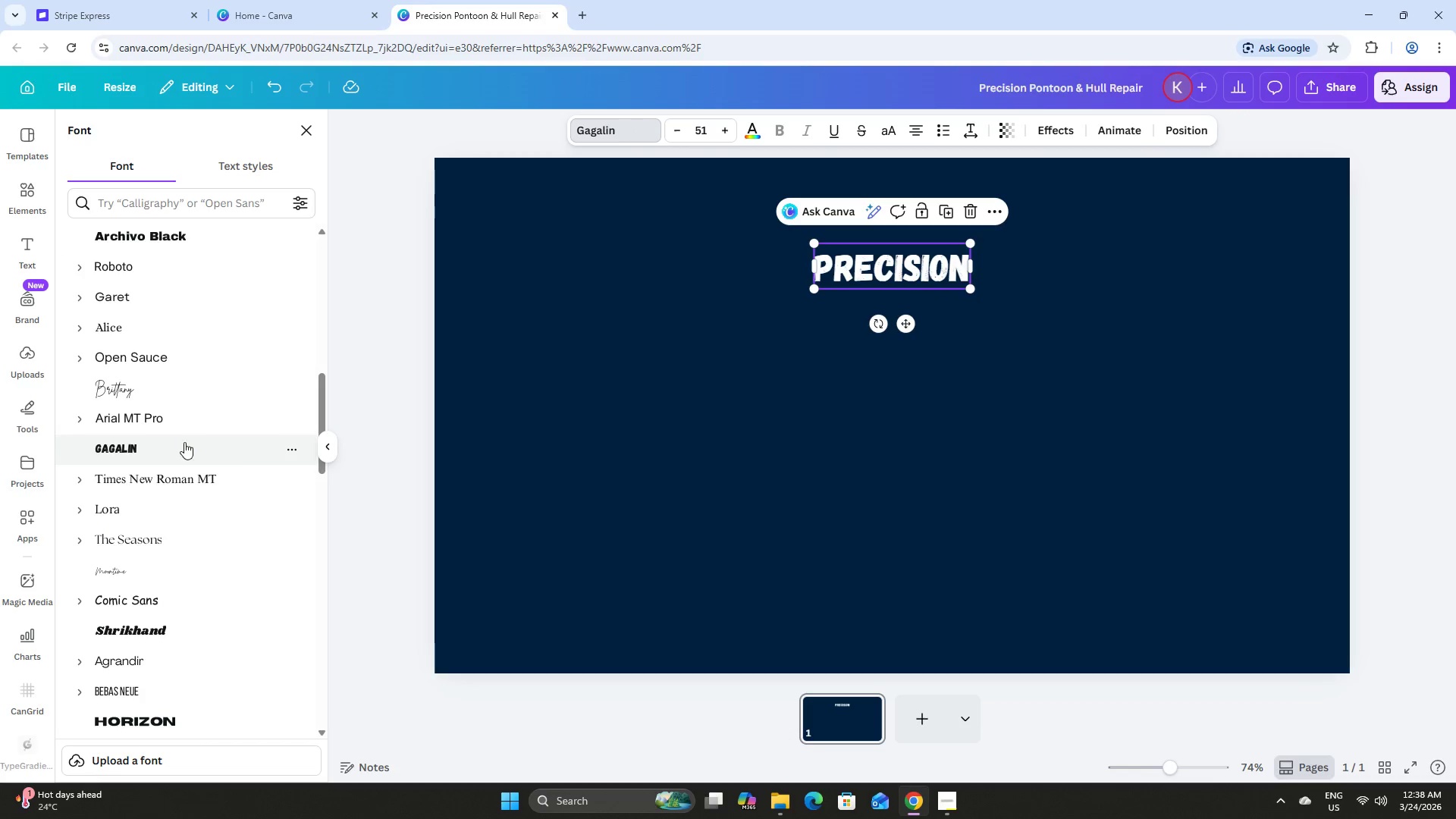 
scroll: coordinate [209, 443], scroll_direction: down, amount: 3.0
 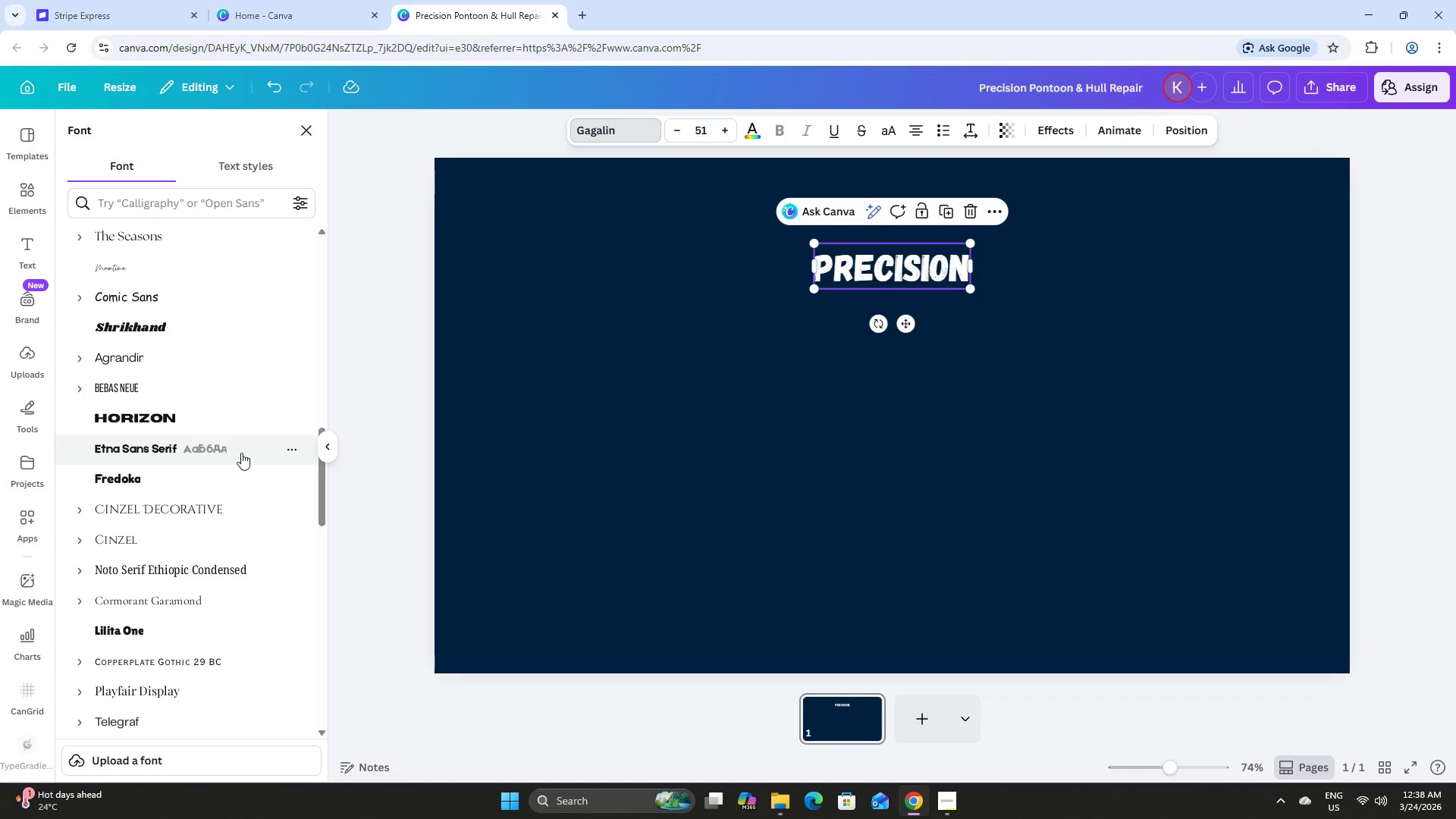 
left_click([242, 453])
 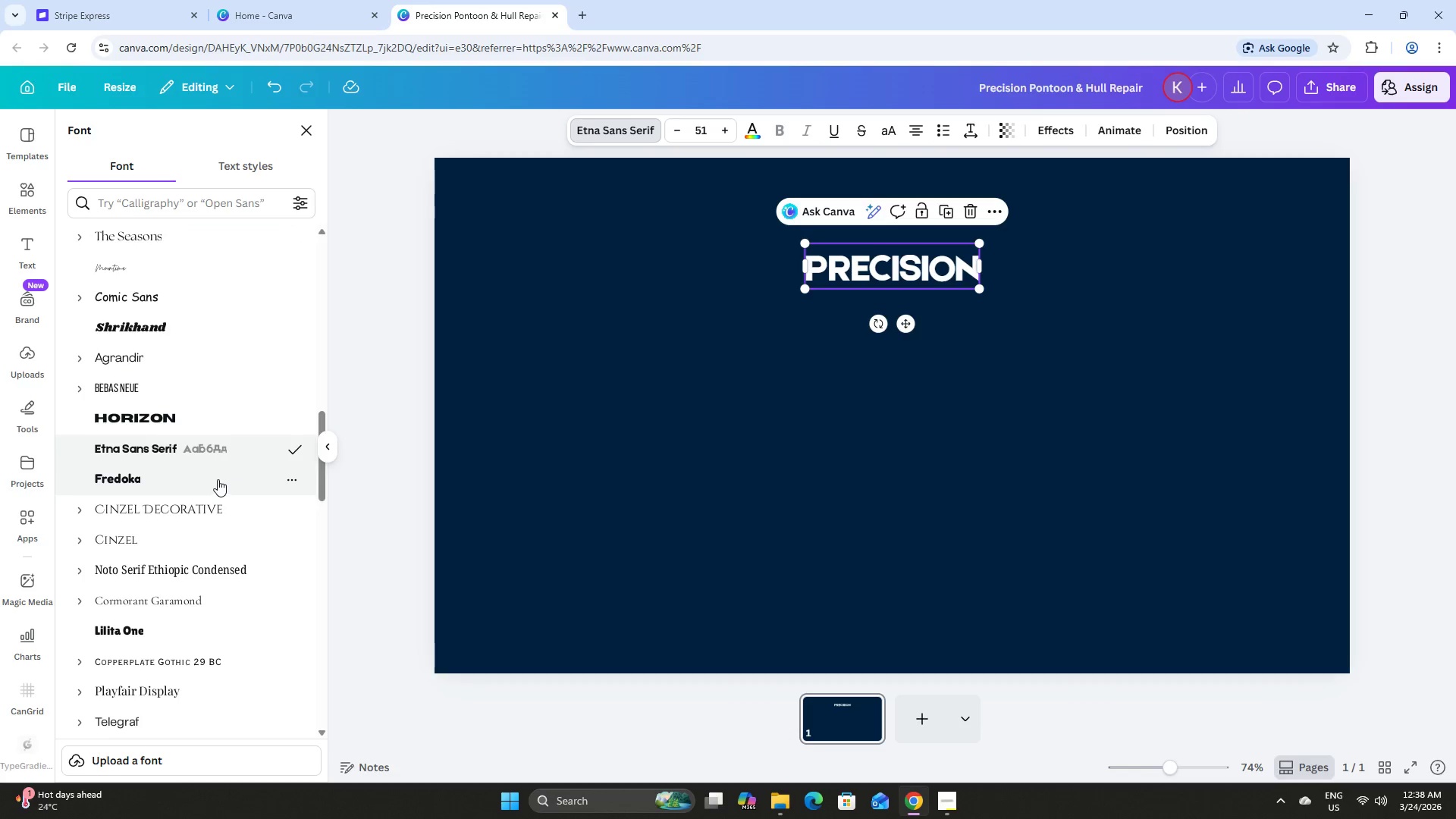 
left_click([215, 478])
 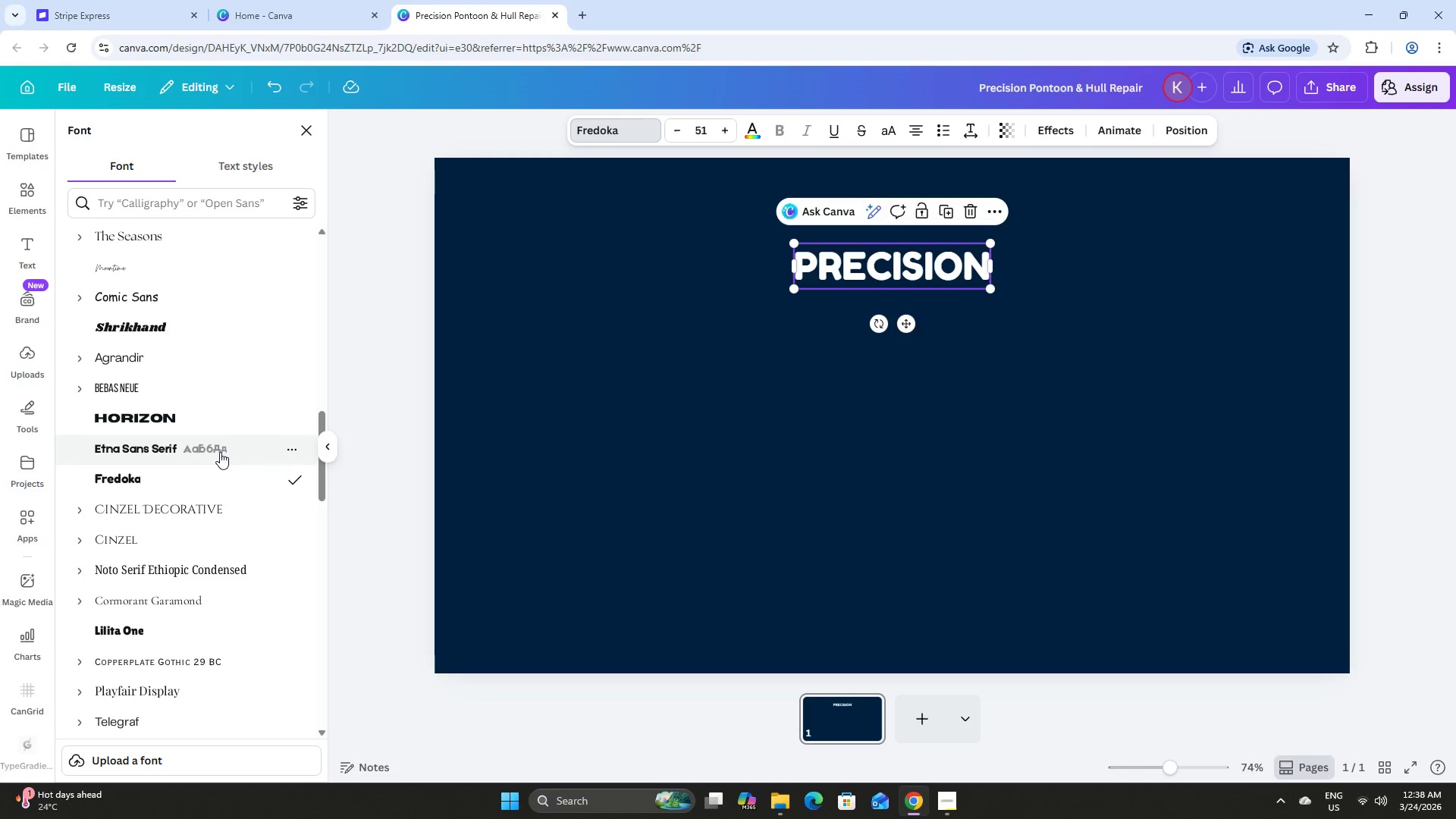 
left_click([220, 452])
 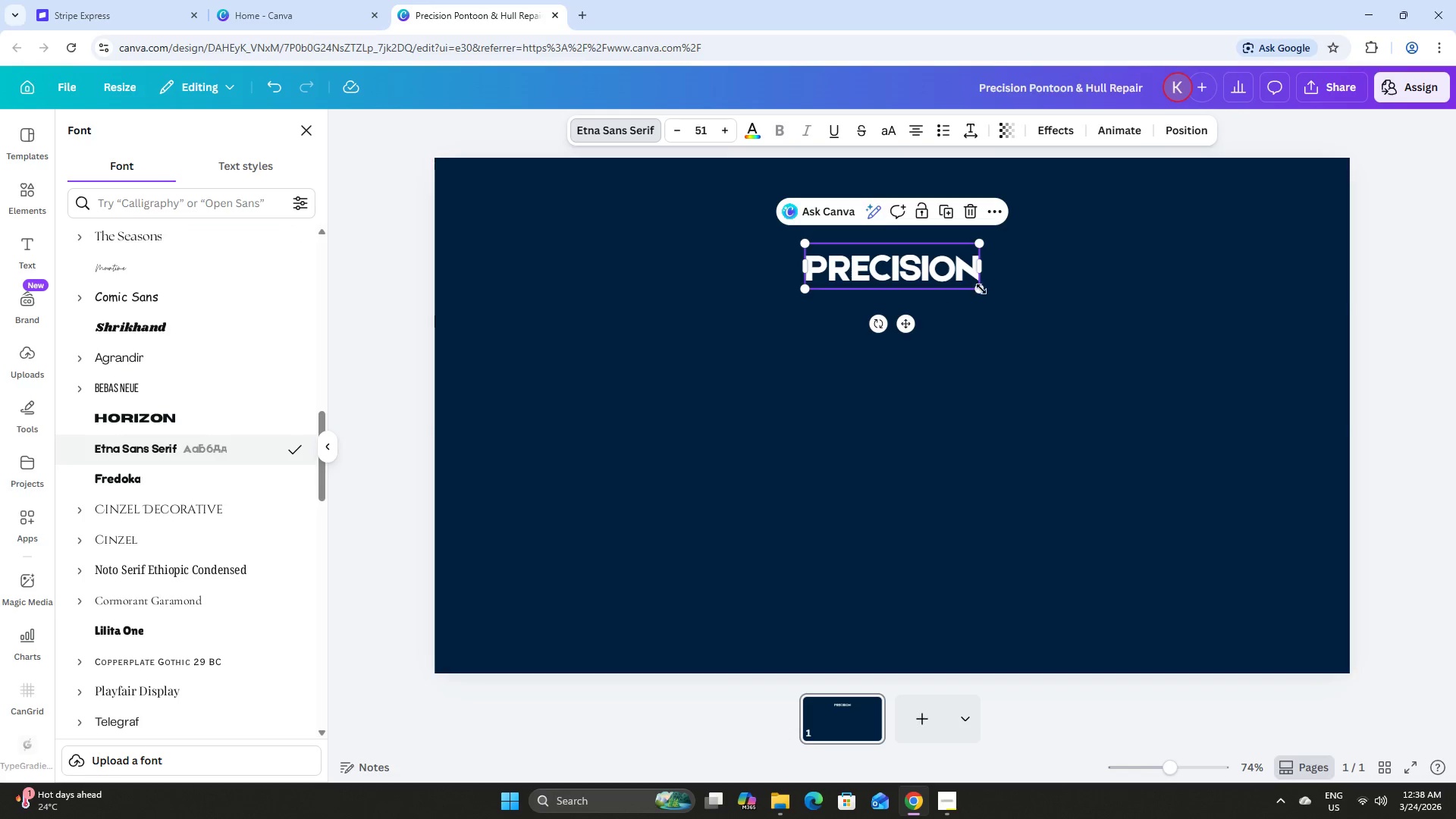 
left_click_drag(start_coordinate=[976, 286], to_coordinate=[1120, 346])
 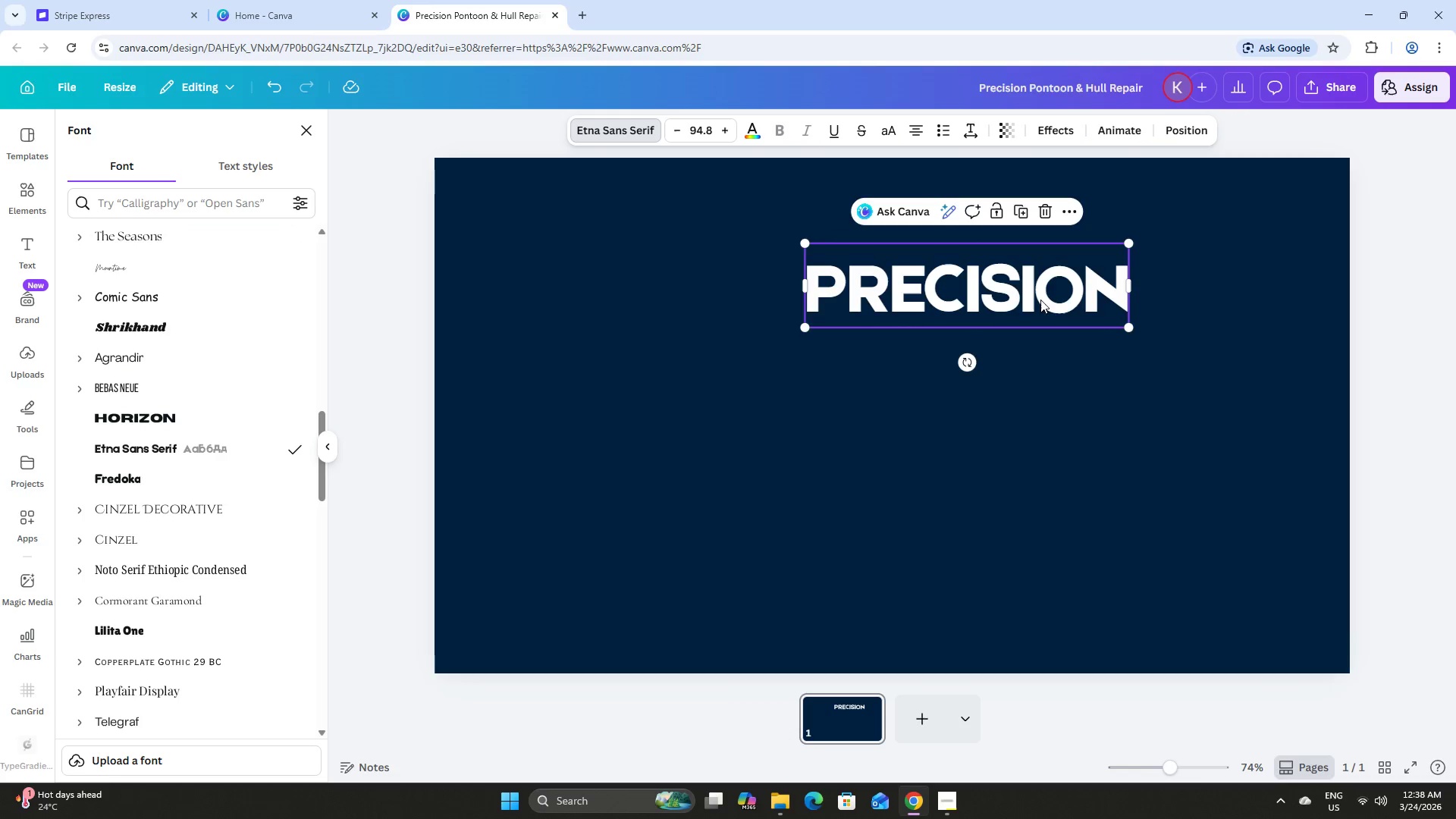 
left_click_drag(start_coordinate=[1038, 298], to_coordinate=[966, 294])
 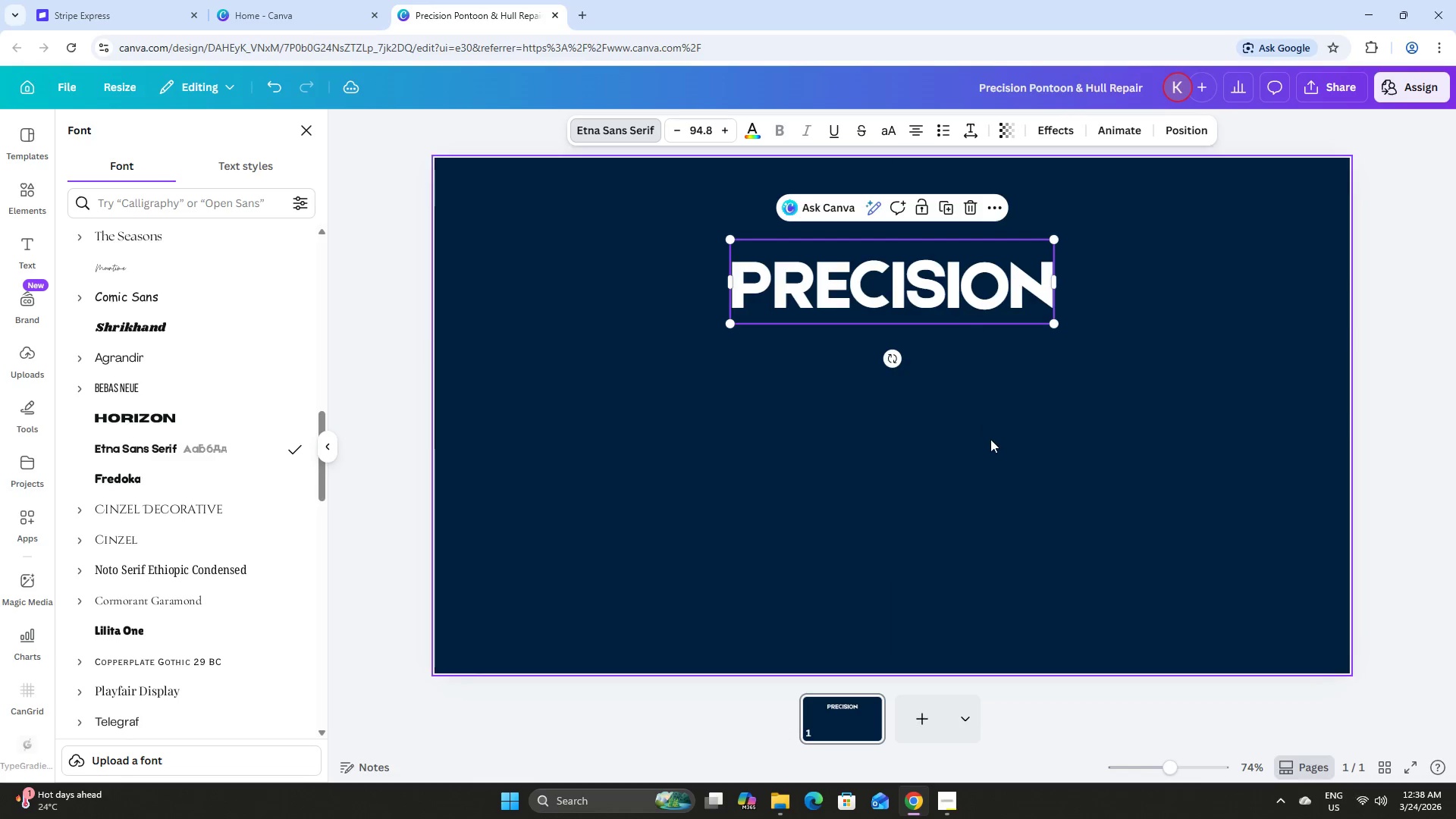 
left_click([990, 439])
 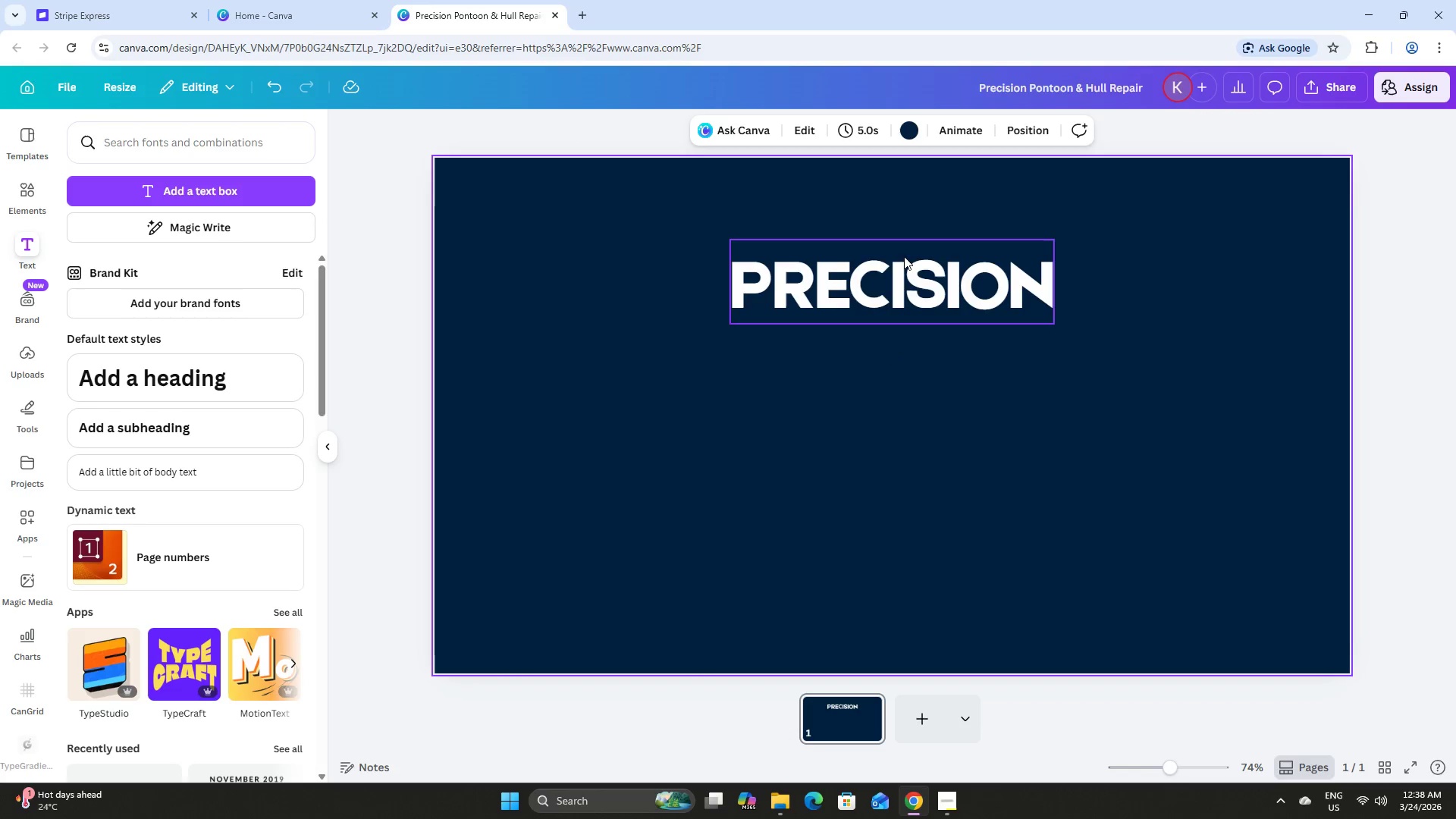 
left_click([900, 249])
 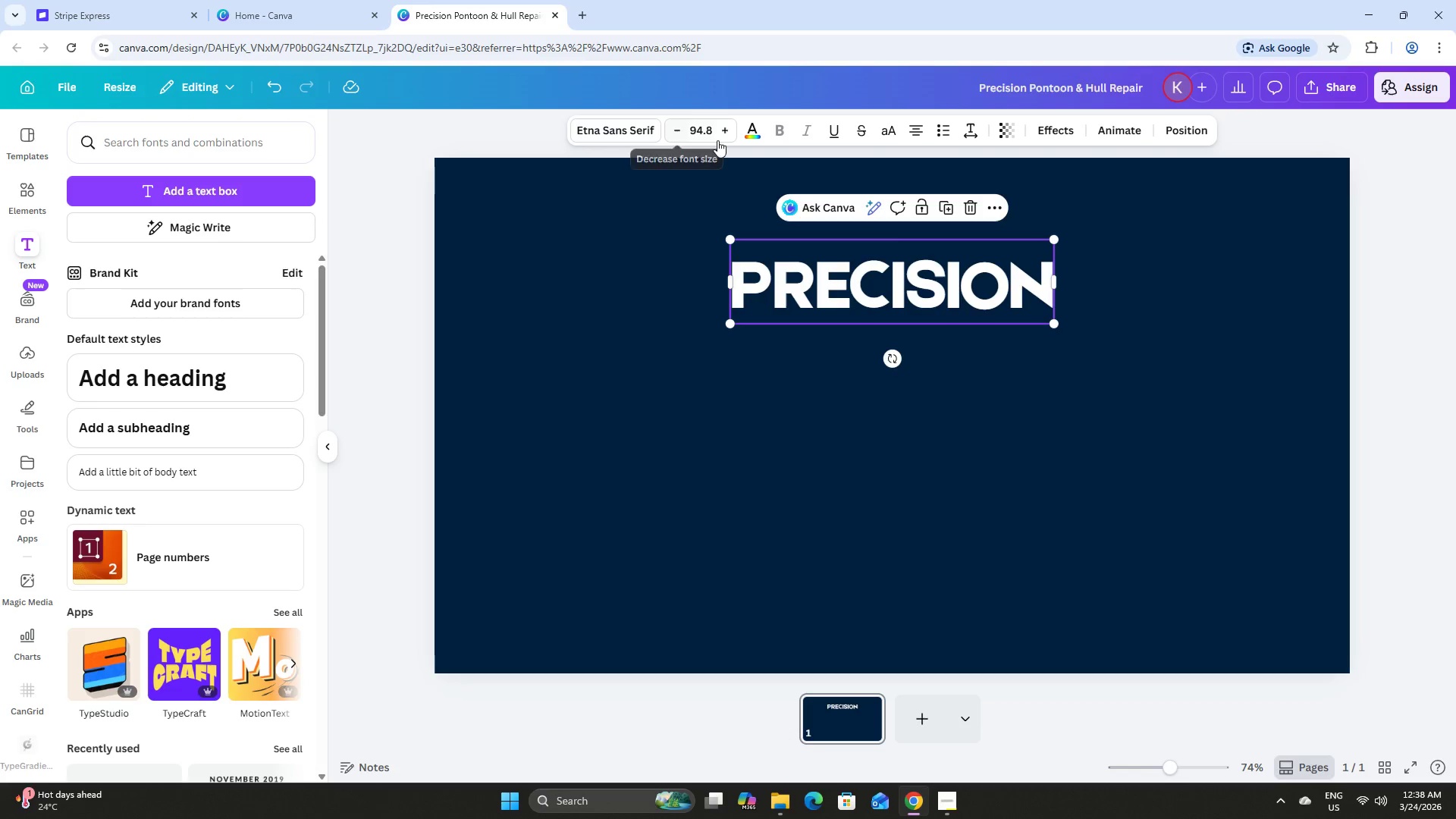 
left_click([705, 130])
 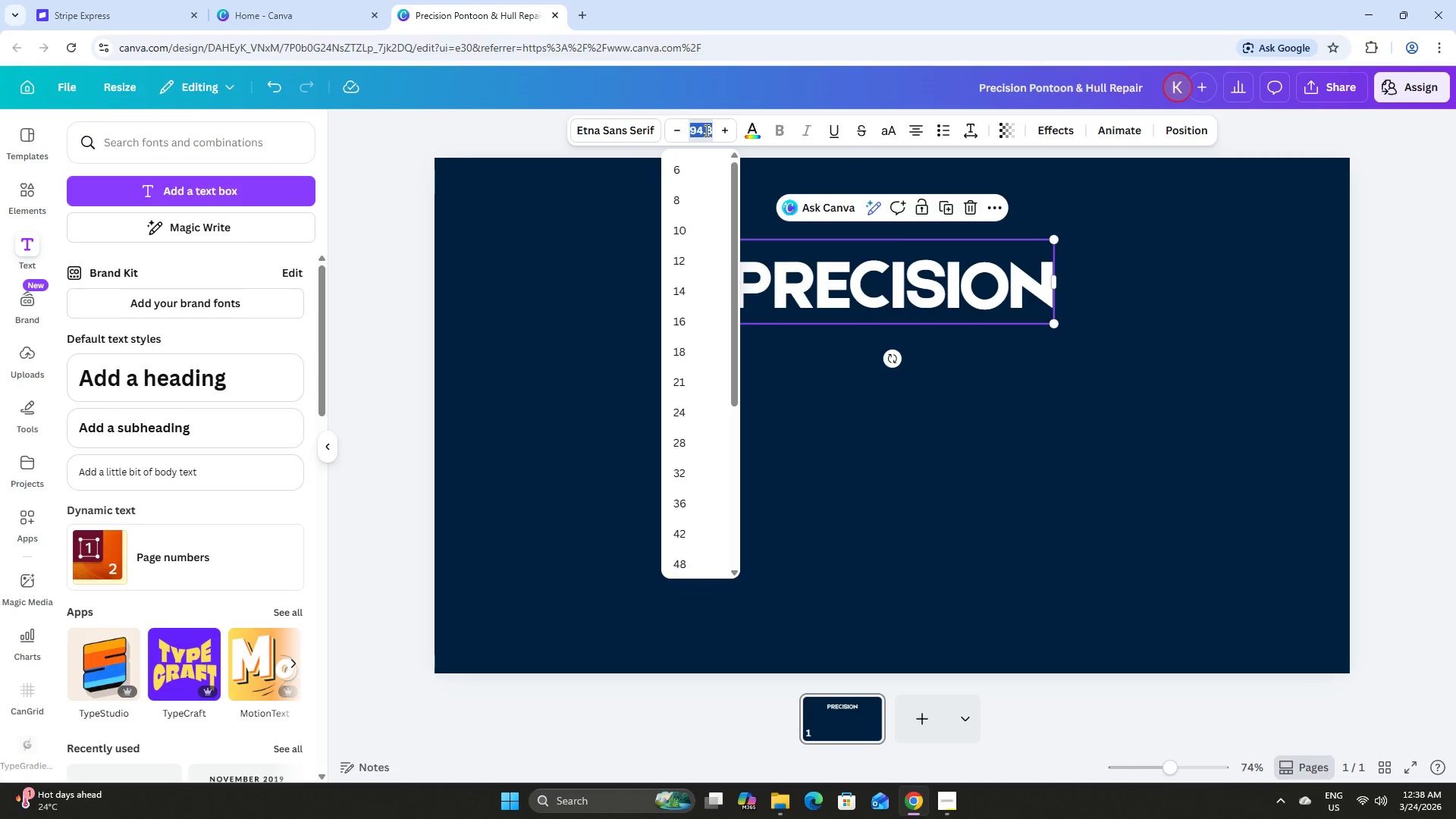 
key(Numpad9)
 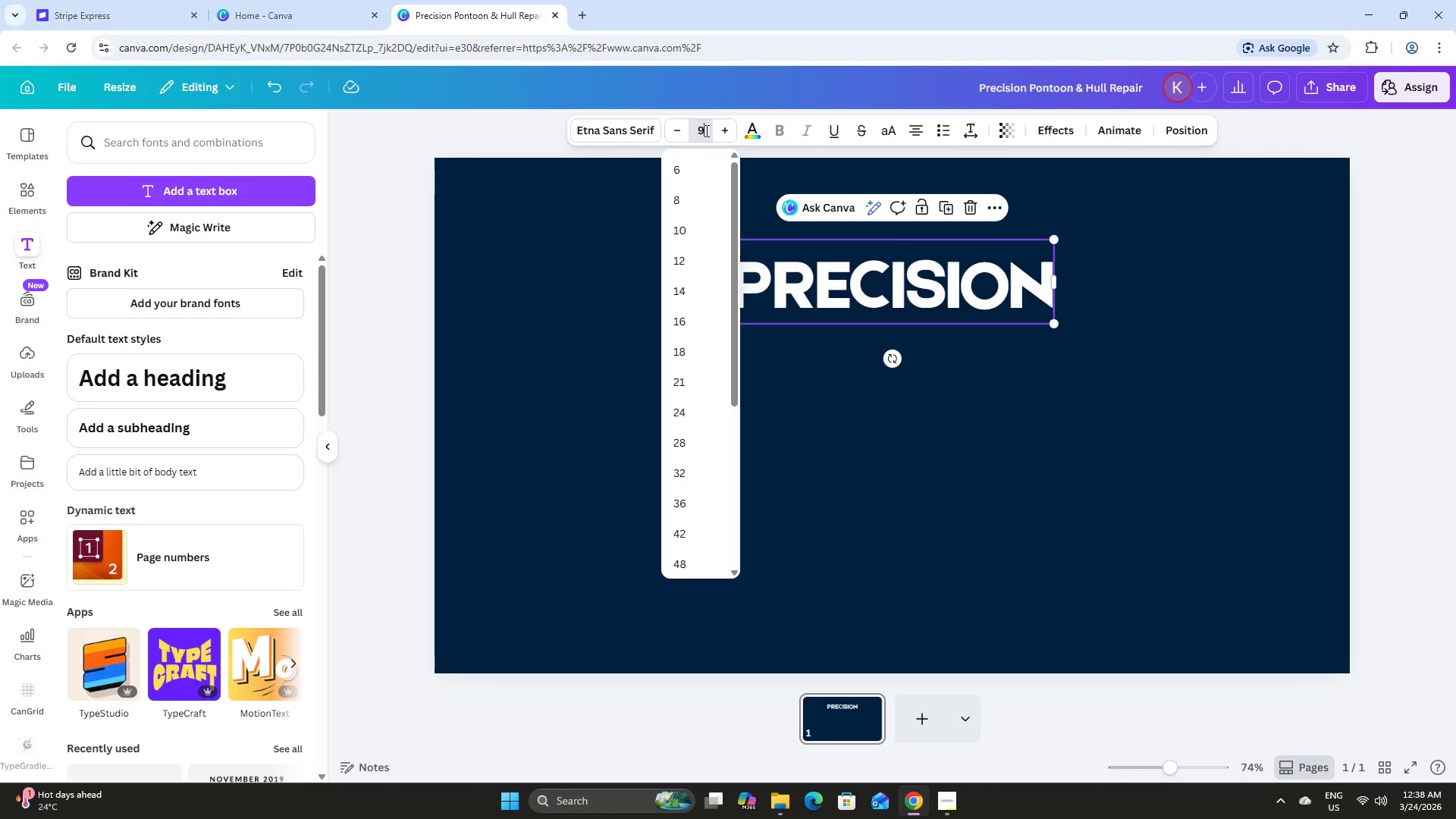 
key(Numpad5)
 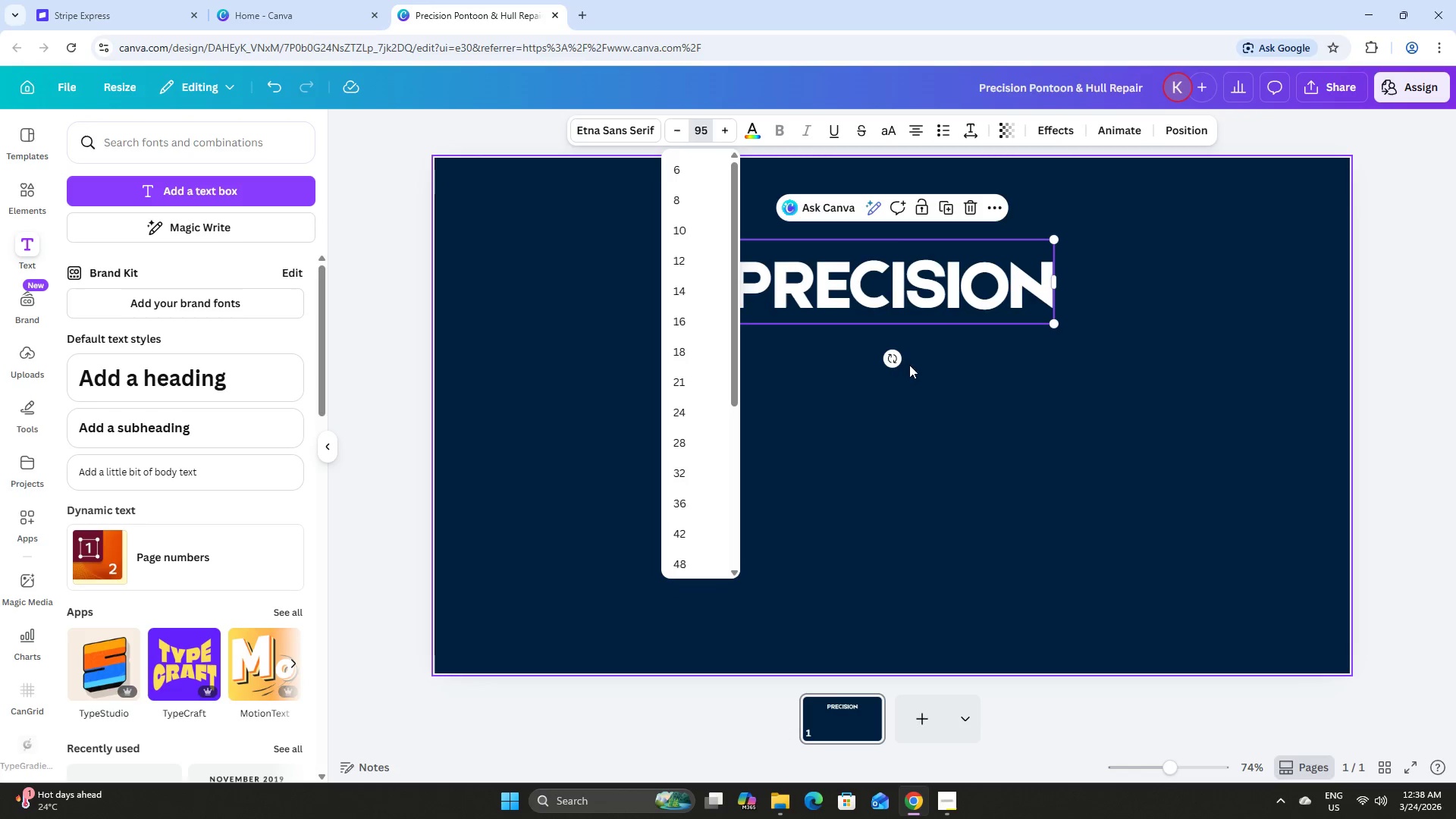 
left_click([911, 391])
 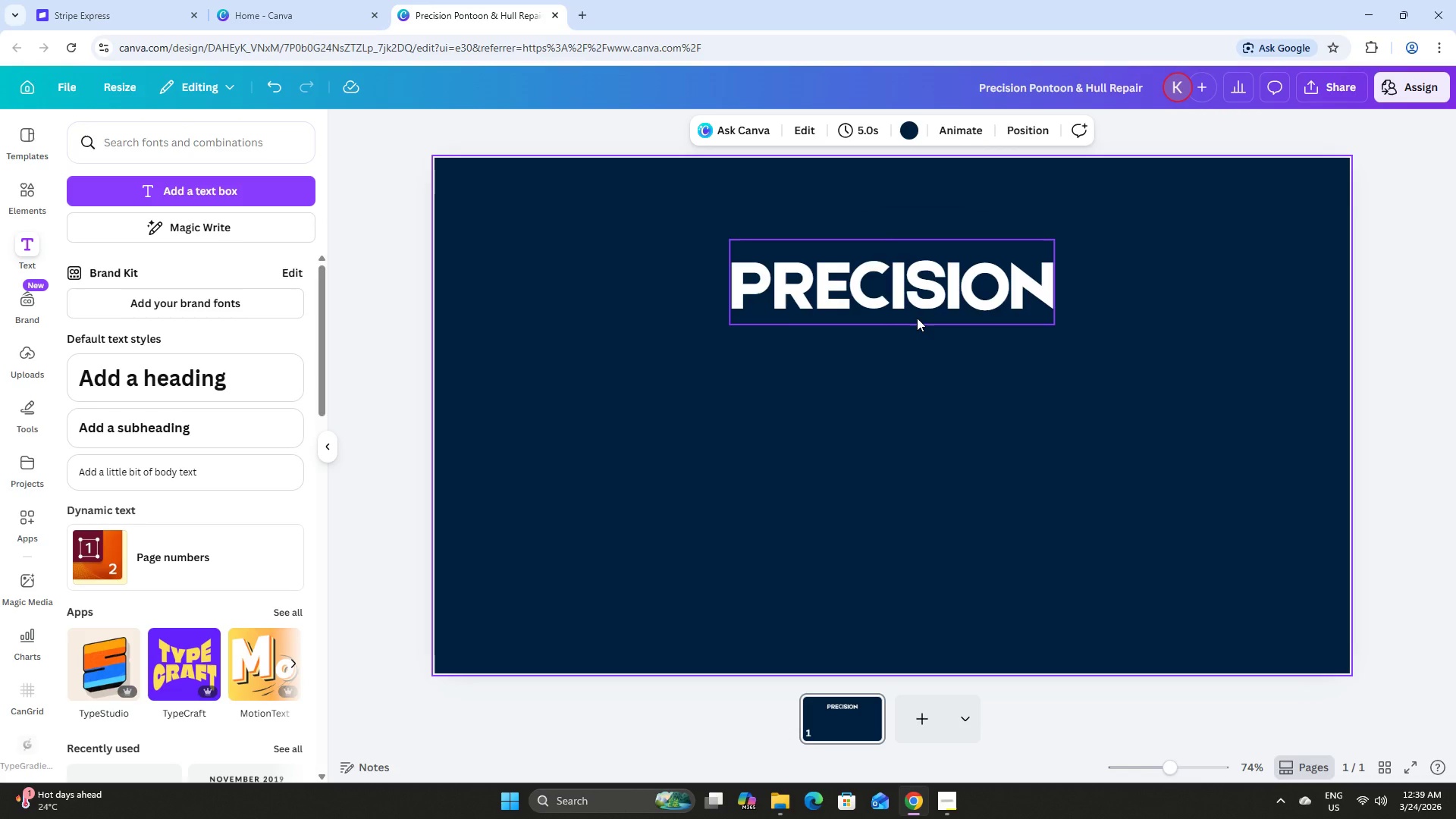 
left_click([921, 300])
 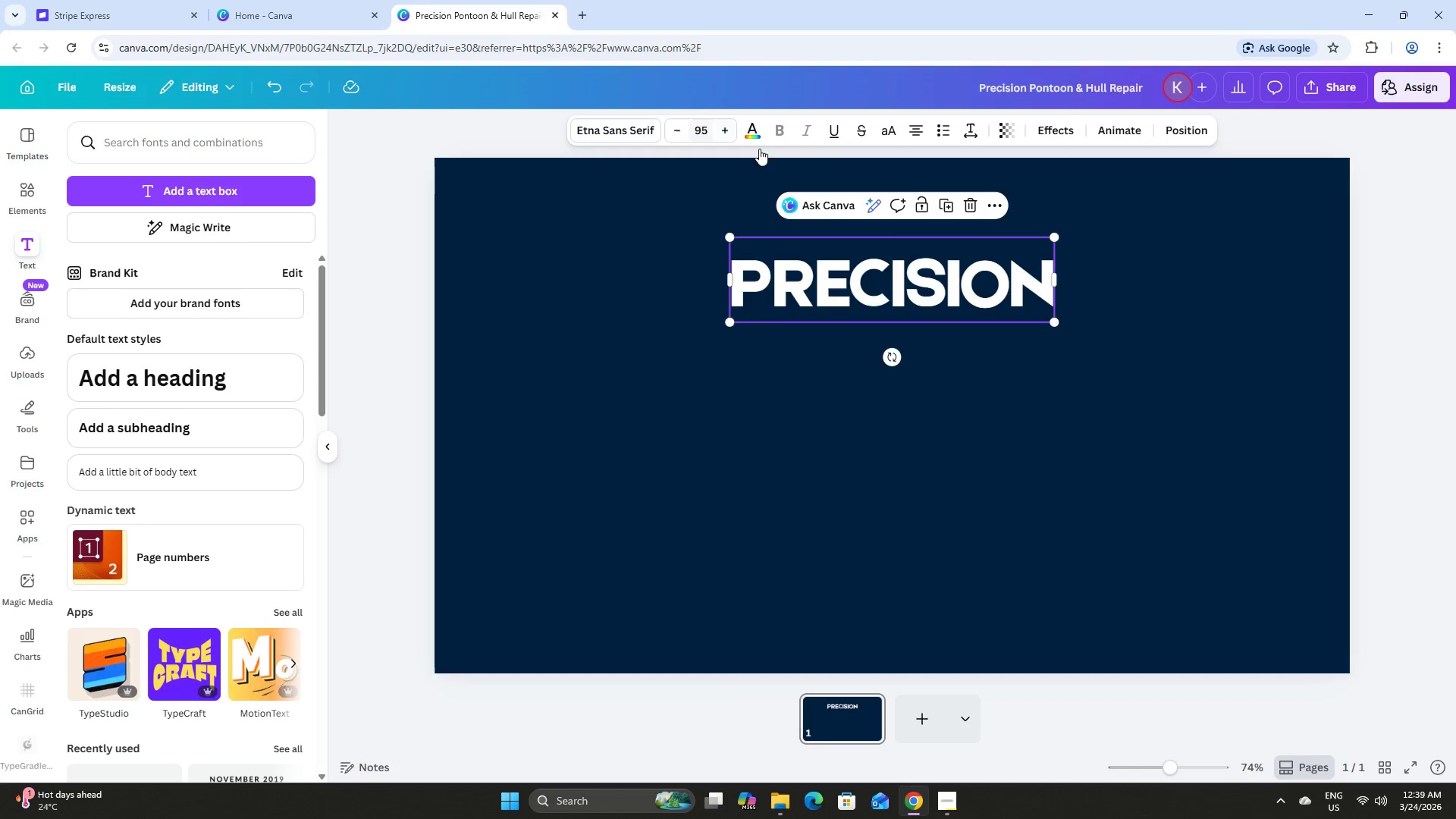 
left_click([946, 202])
 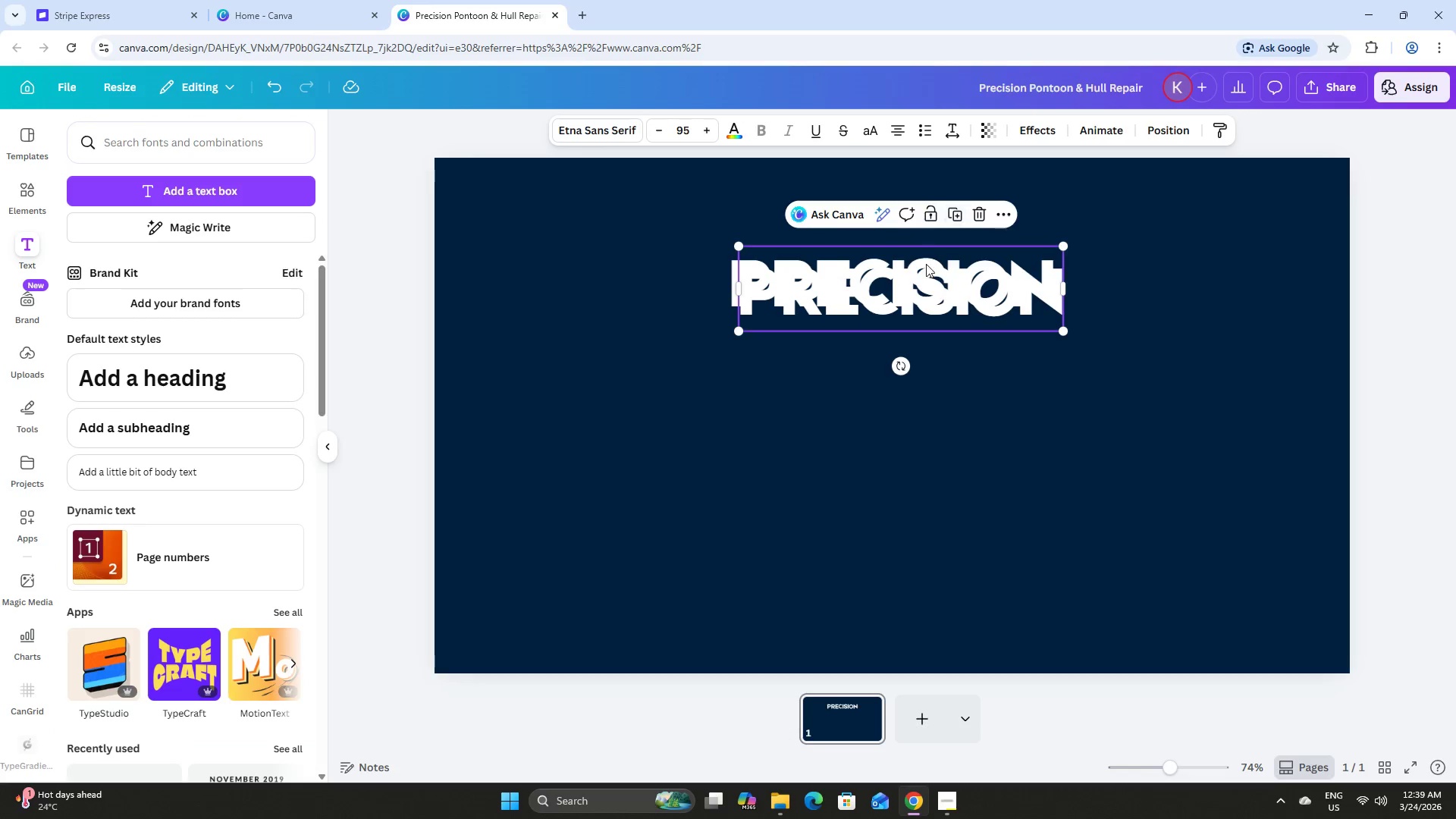 
left_click_drag(start_coordinate=[925, 278], to_coordinate=[912, 344])
 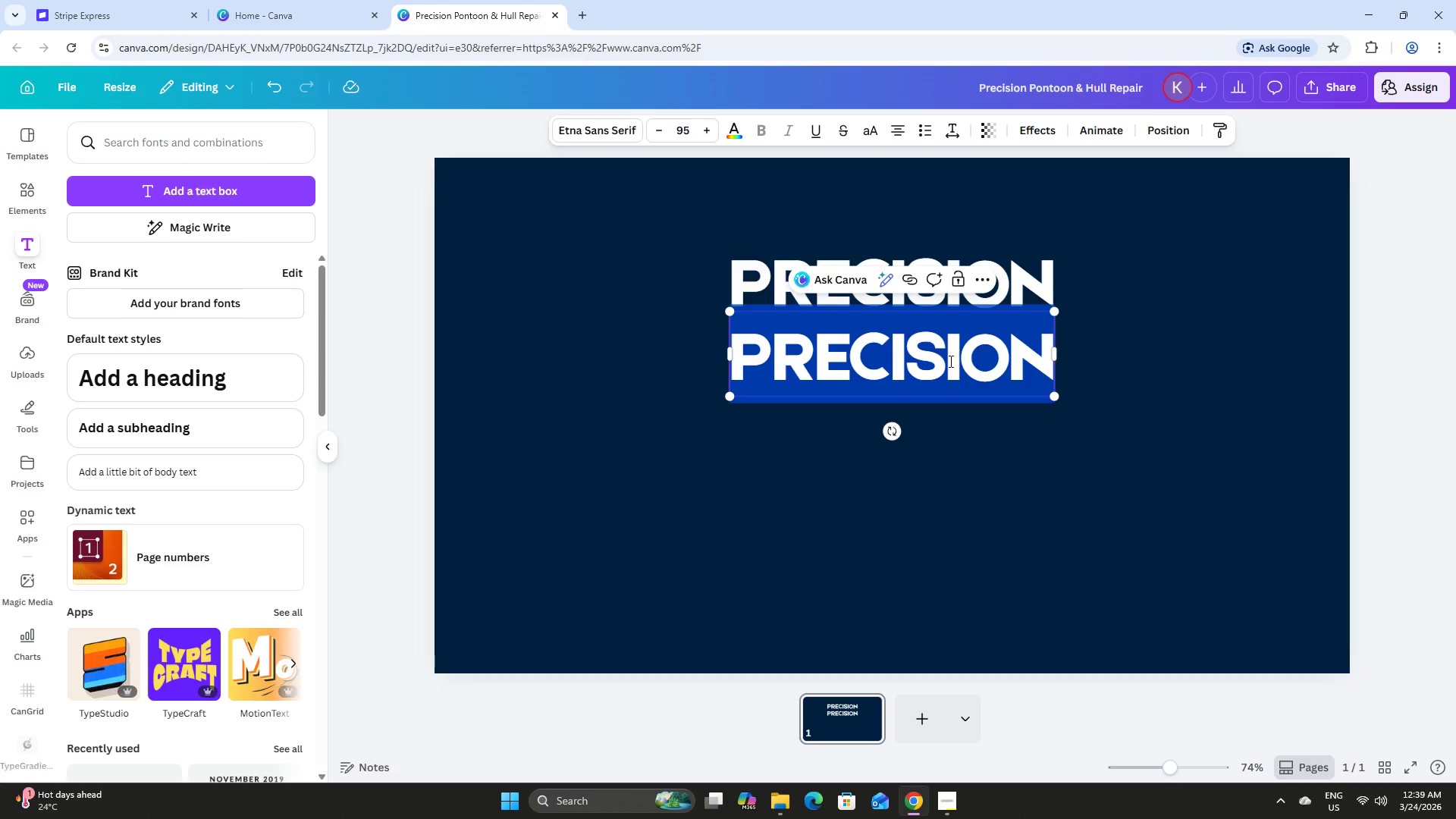 
type(PONTOON & HULL REPAIR)
 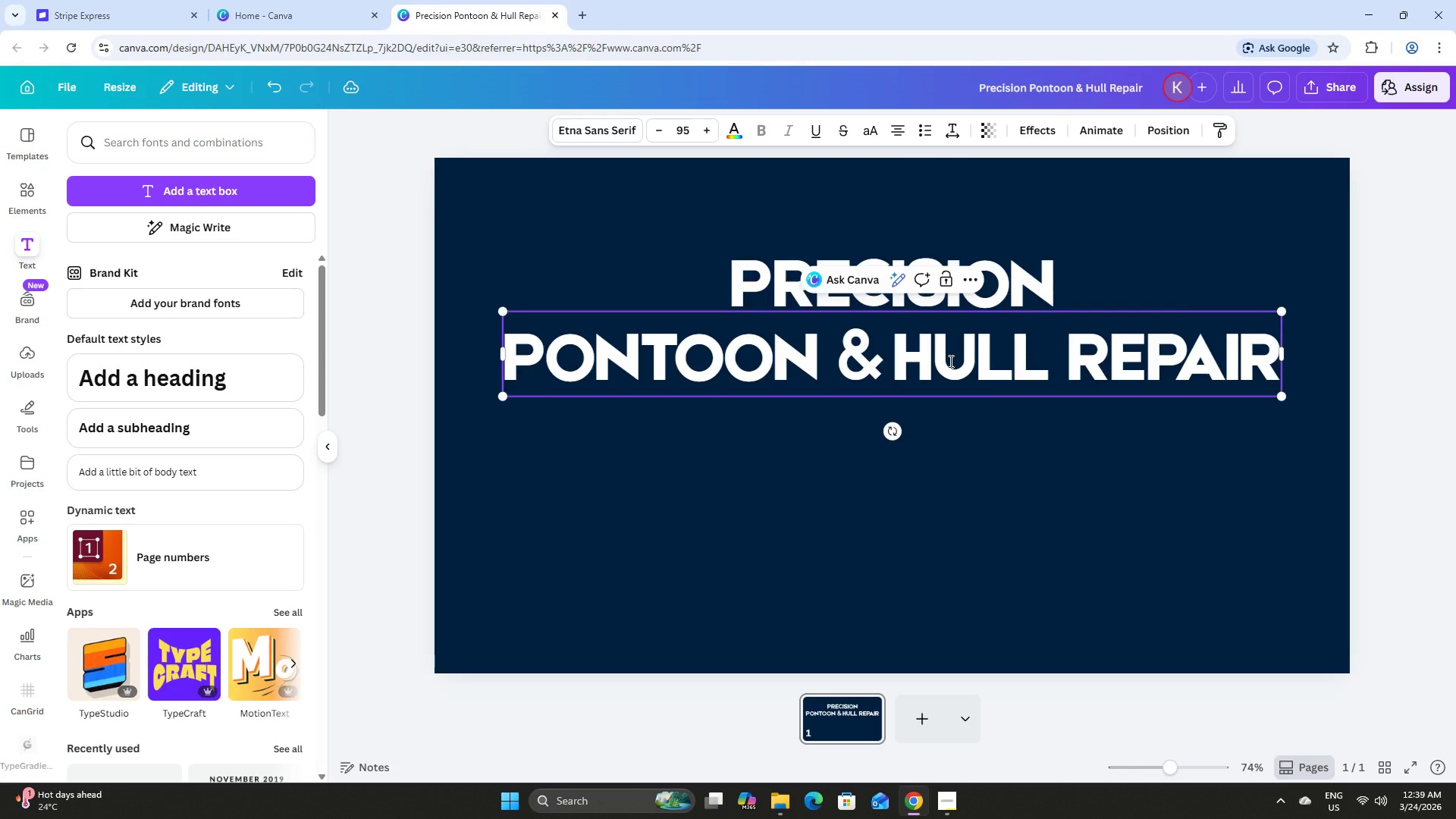 
double_click([1100, 344])
 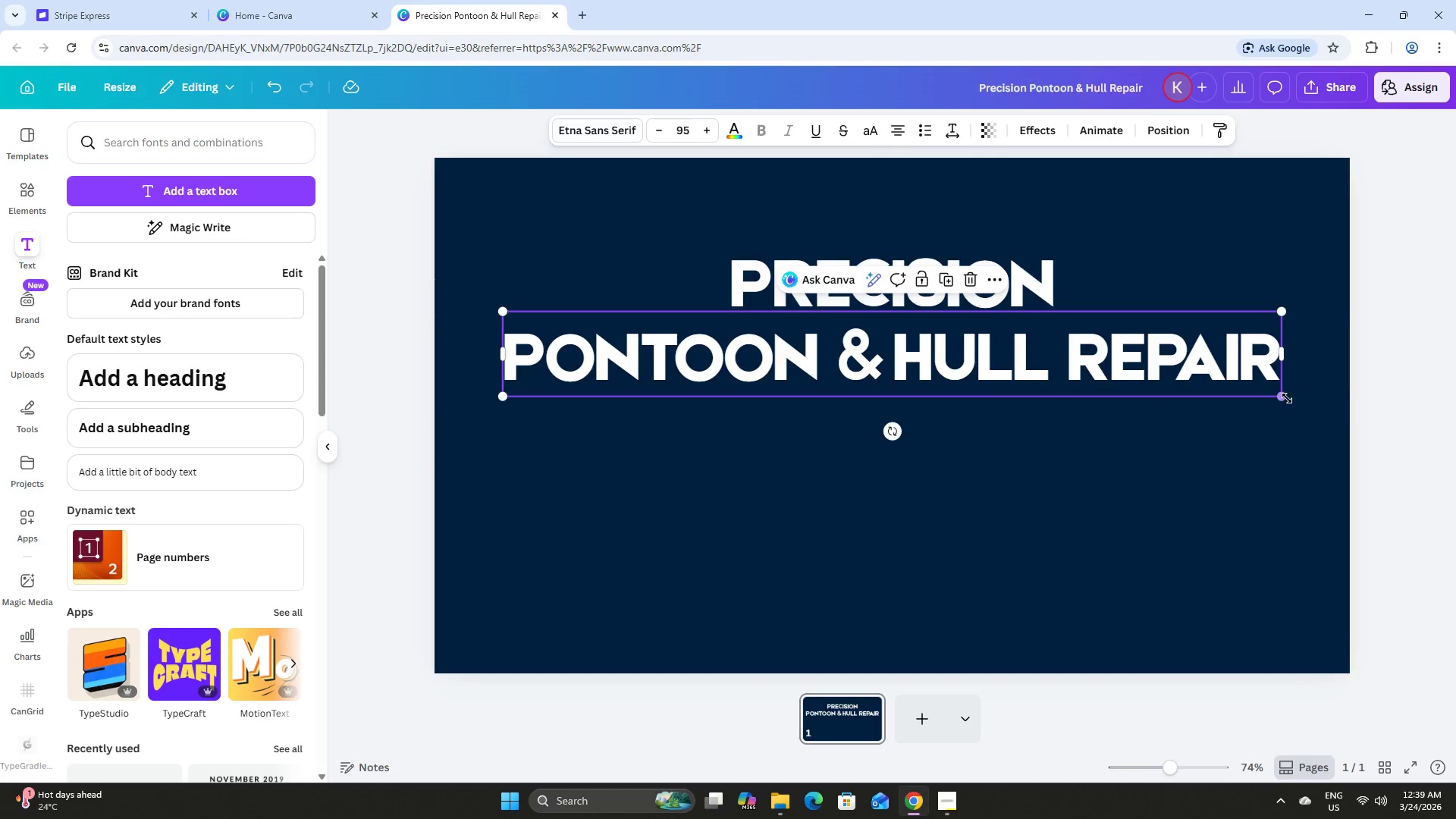 
left_click_drag(start_coordinate=[1287, 398], to_coordinate=[848, 356])
 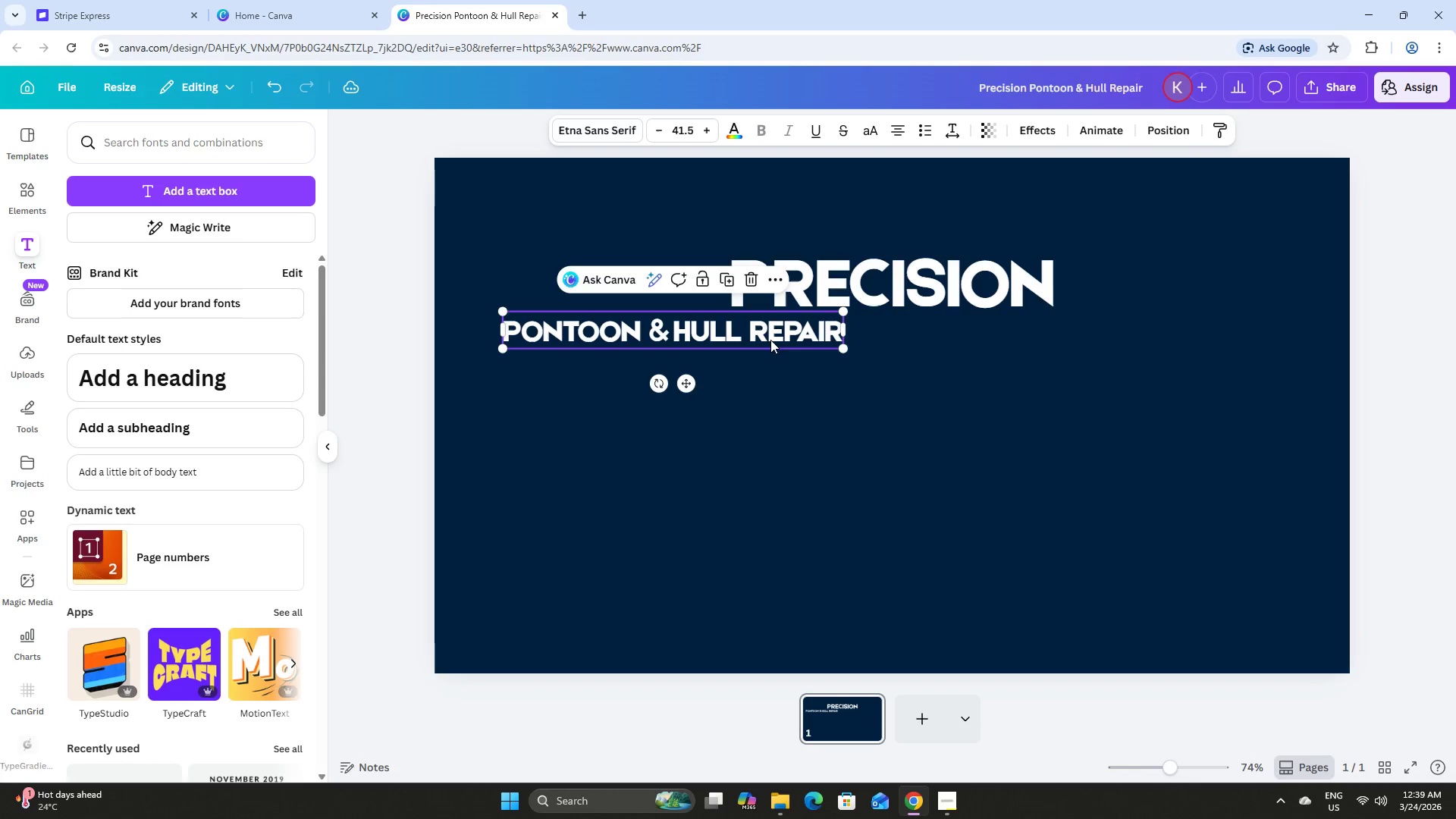 
left_click_drag(start_coordinate=[770, 338], to_coordinate=[998, 350])
 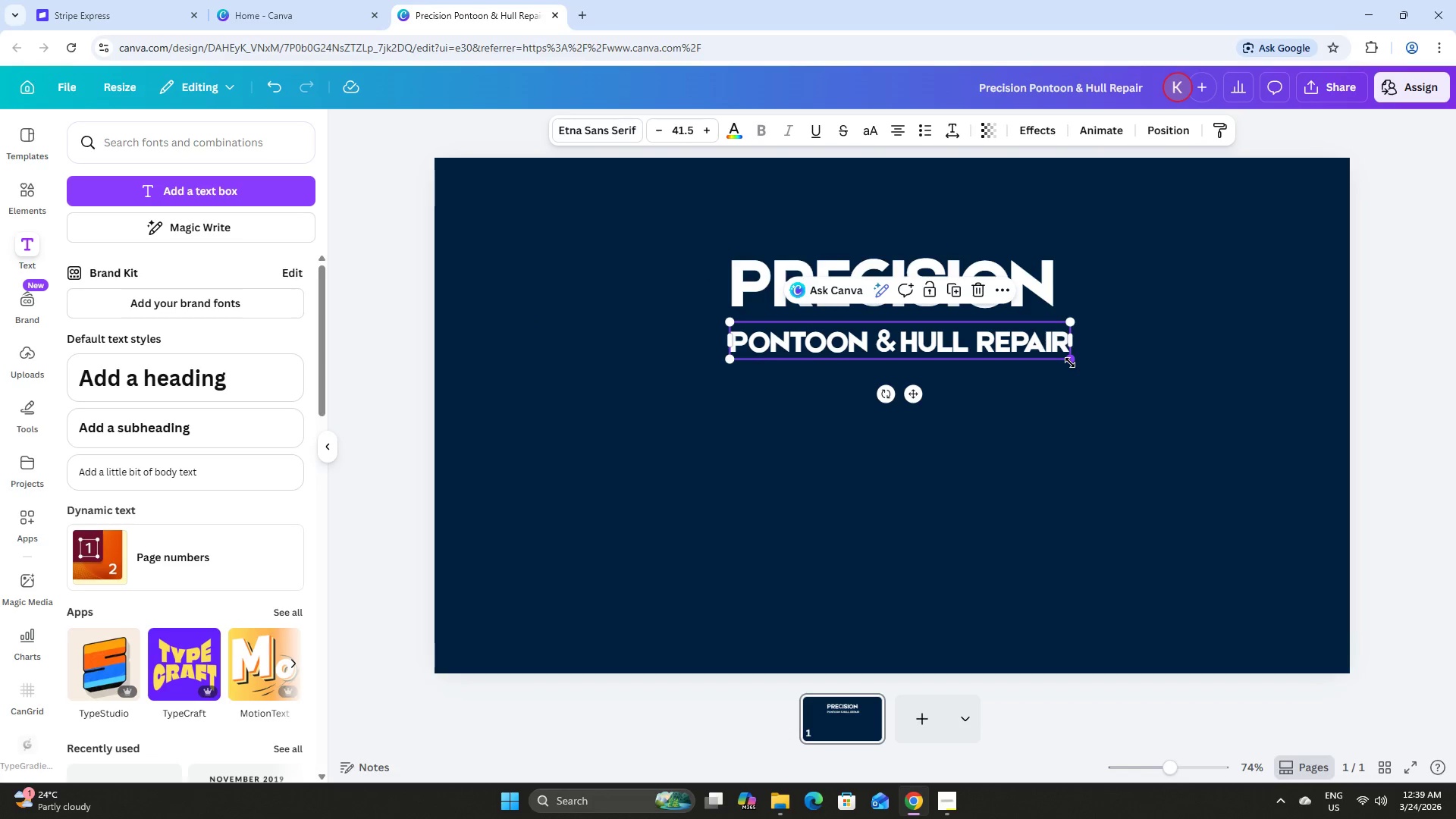 
left_click_drag(start_coordinate=[1070, 362], to_coordinate=[1054, 356])
 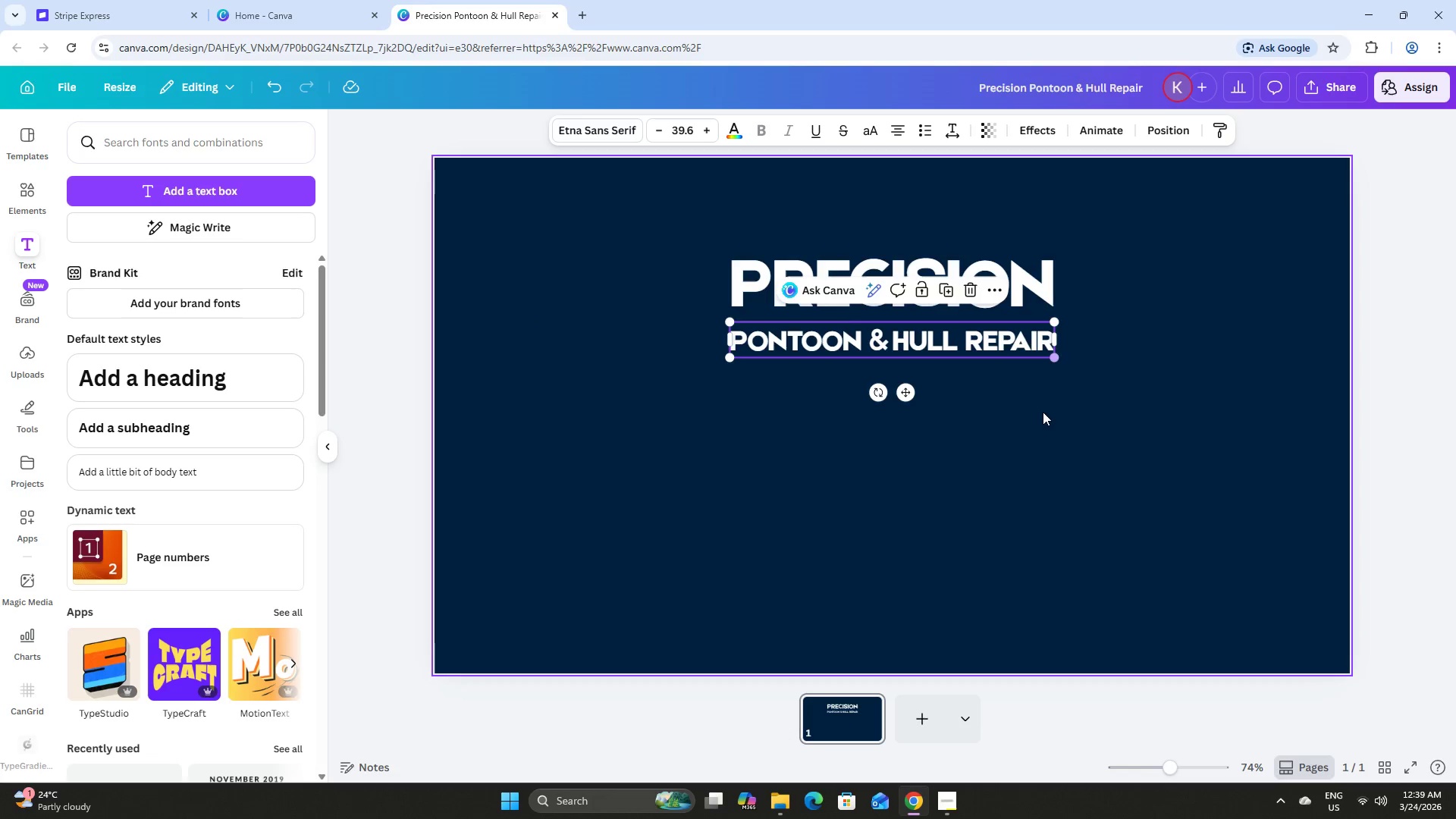 
left_click([1042, 413])
 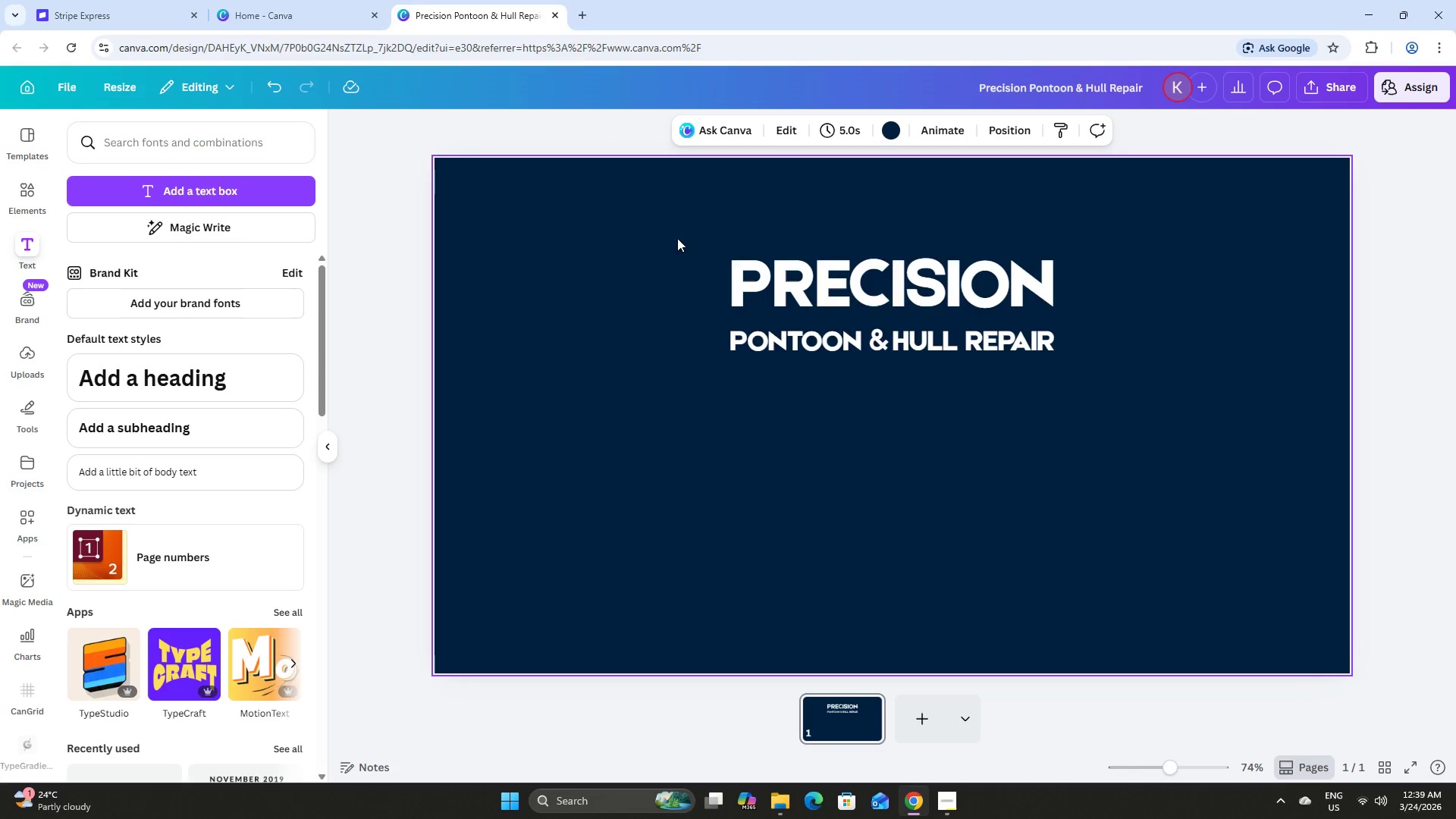 
left_click_drag(start_coordinate=[682, 243], to_coordinate=[923, 332])
 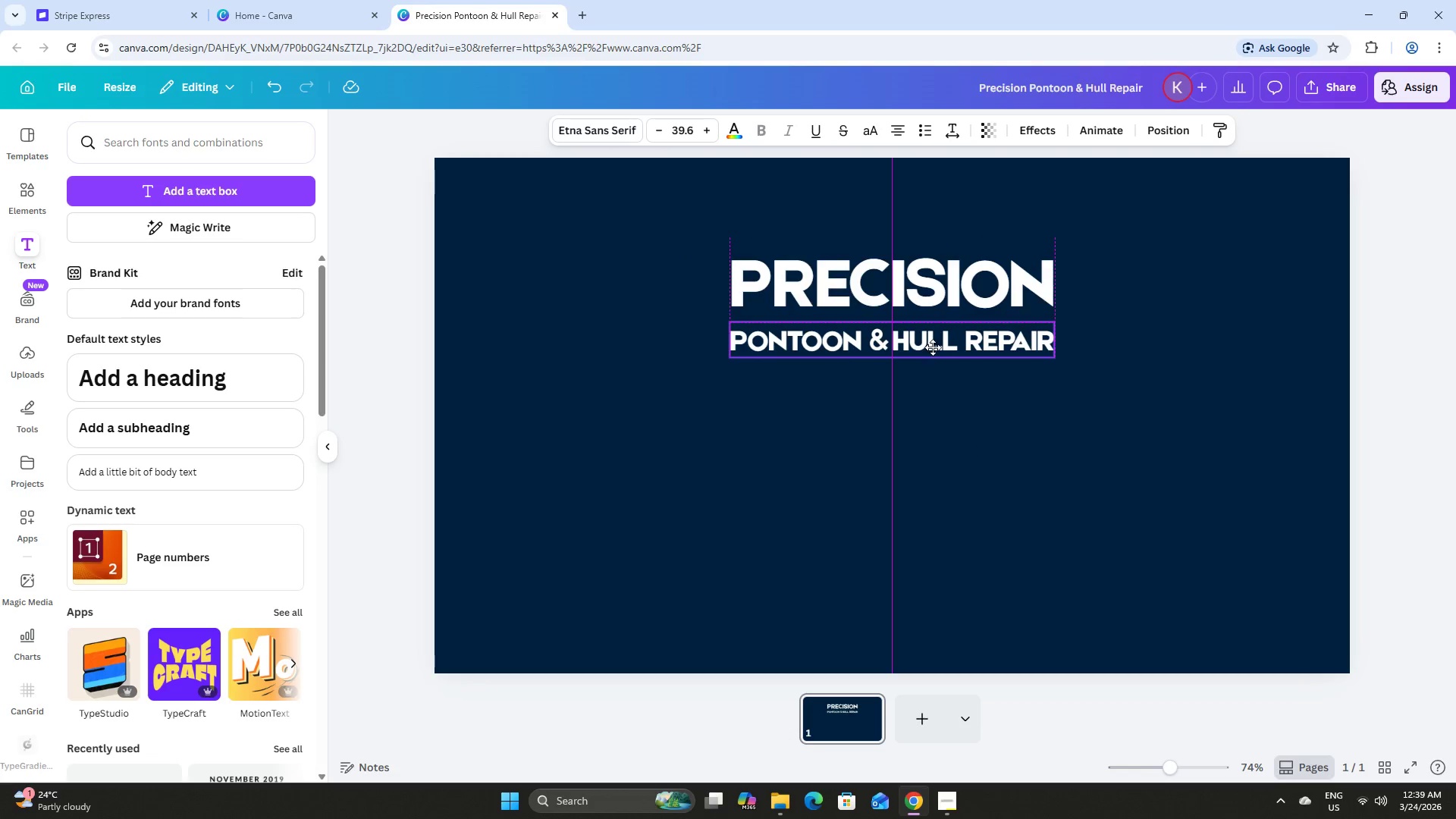 
left_click([1020, 413])
 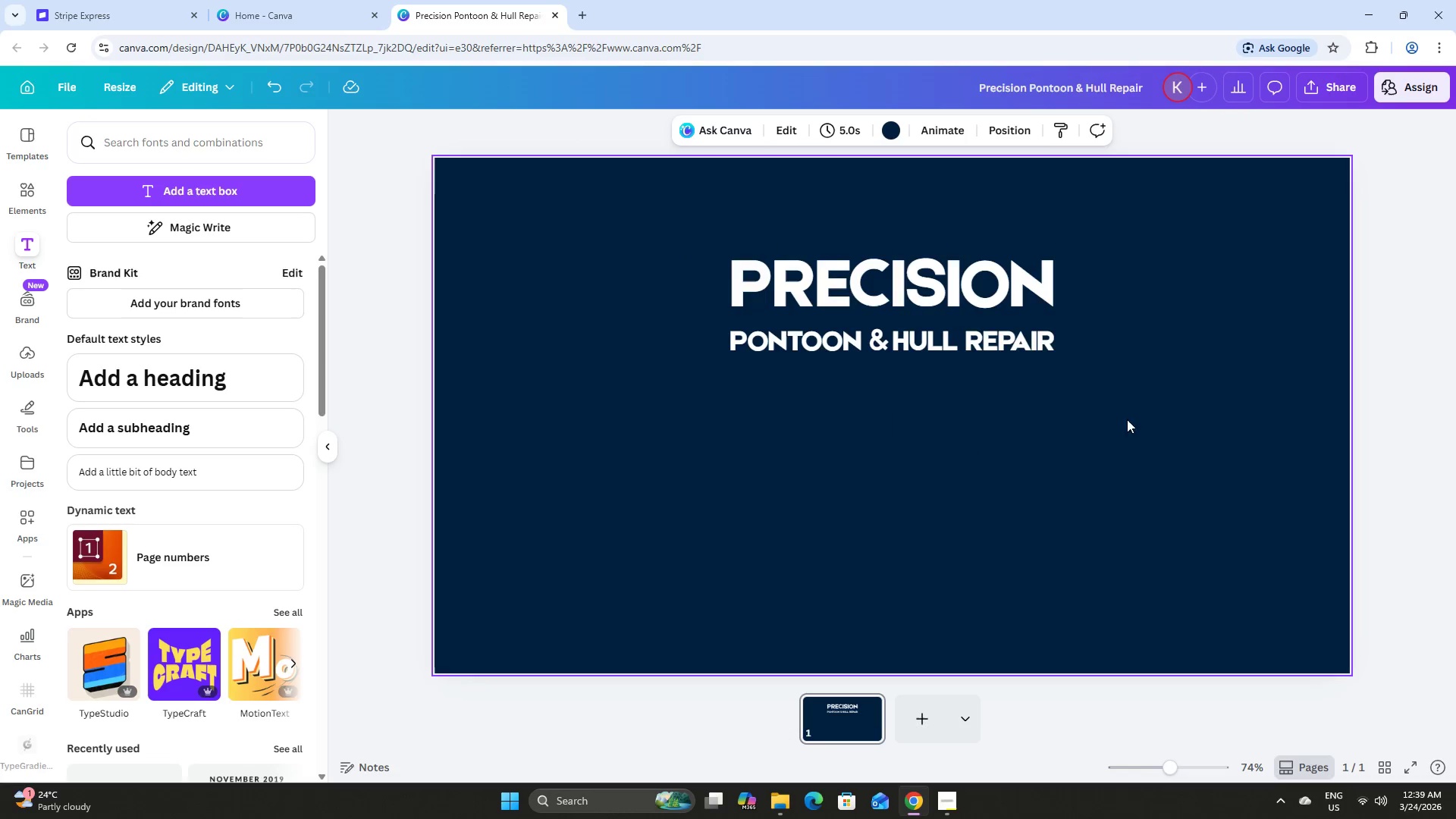 
left_click_drag(start_coordinate=[1127, 419], to_coordinate=[664, 230])
 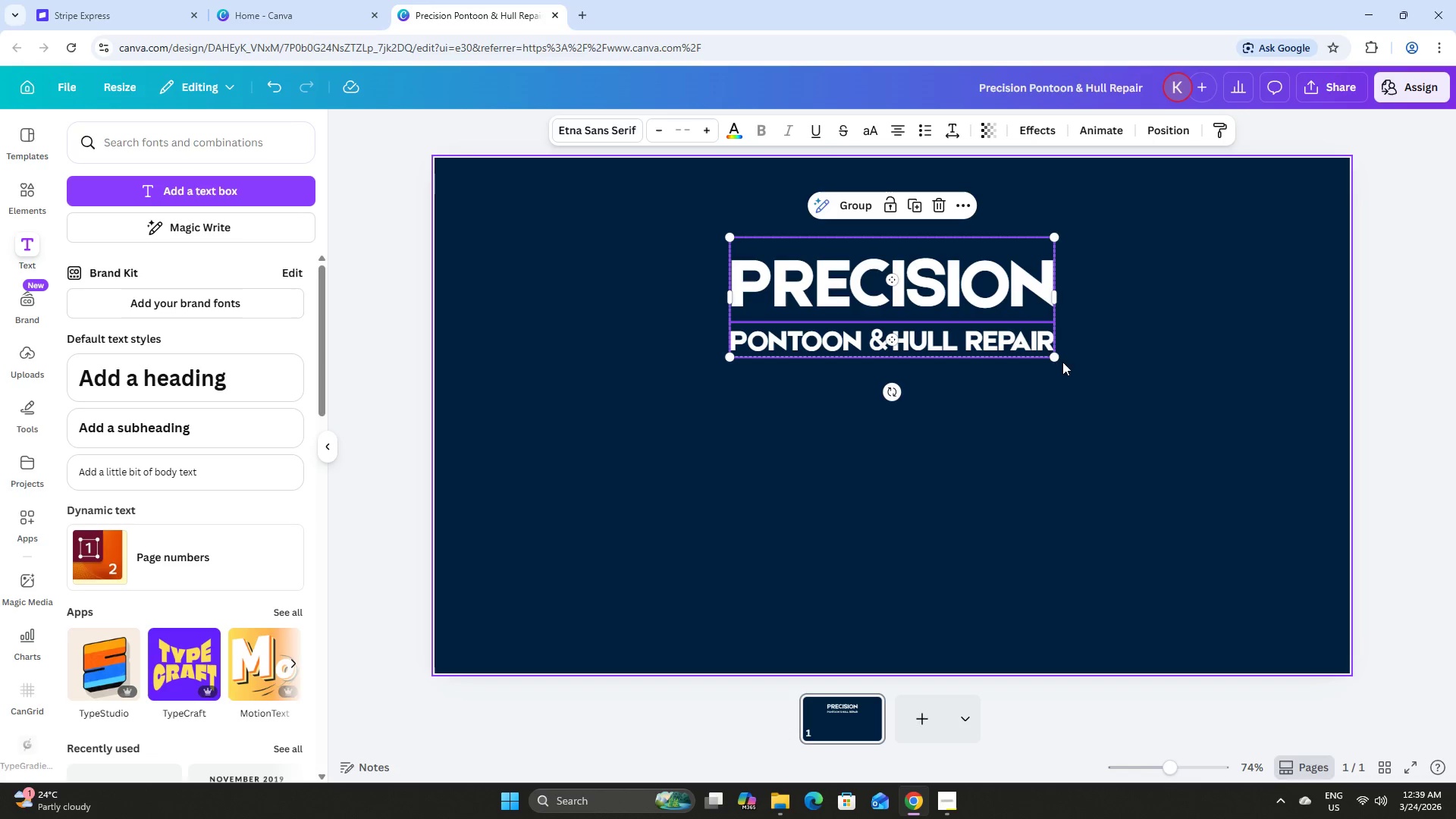 
left_click_drag(start_coordinate=[1056, 359], to_coordinate=[1106, 423])
 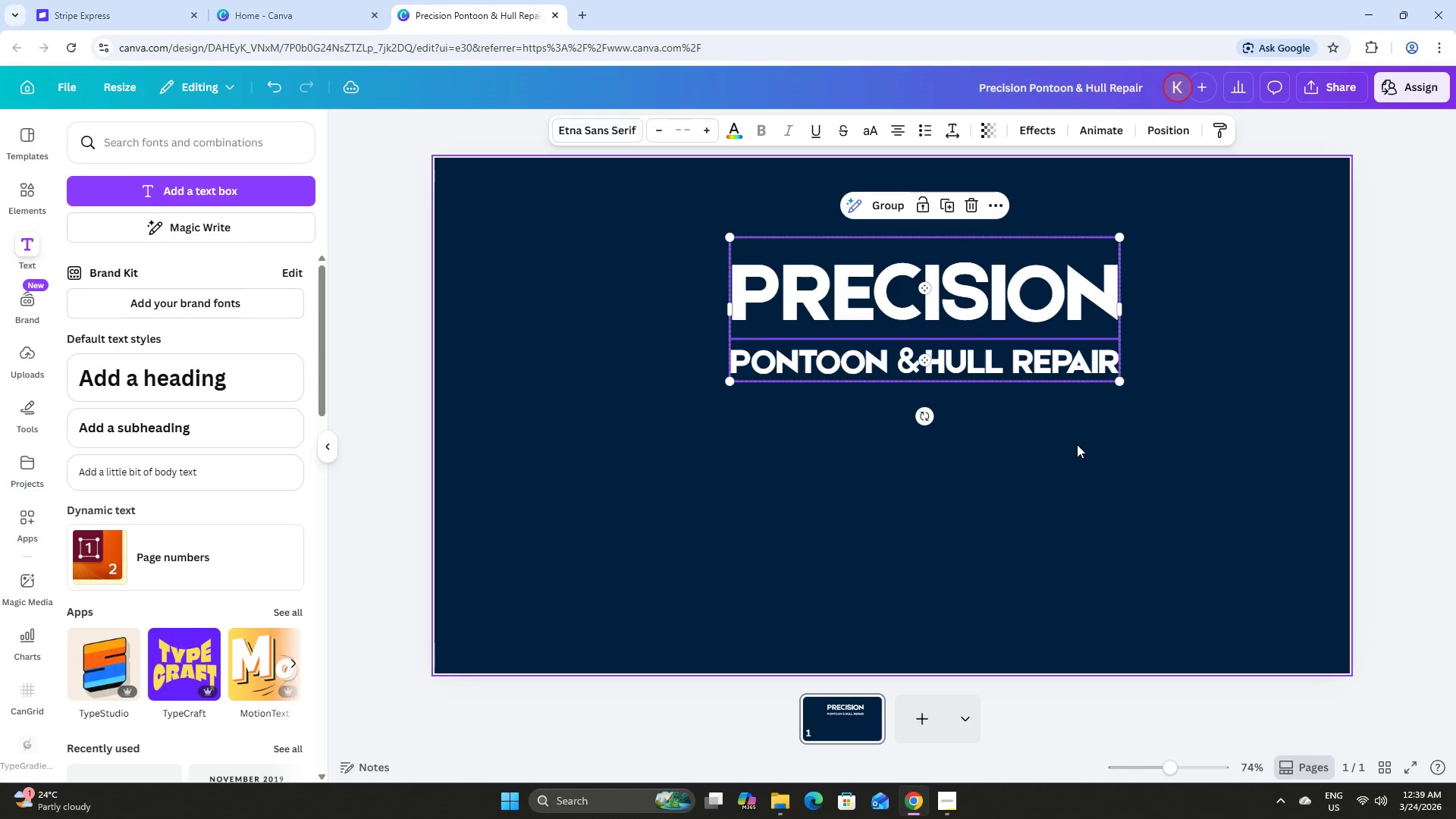 
left_click([1076, 445])
 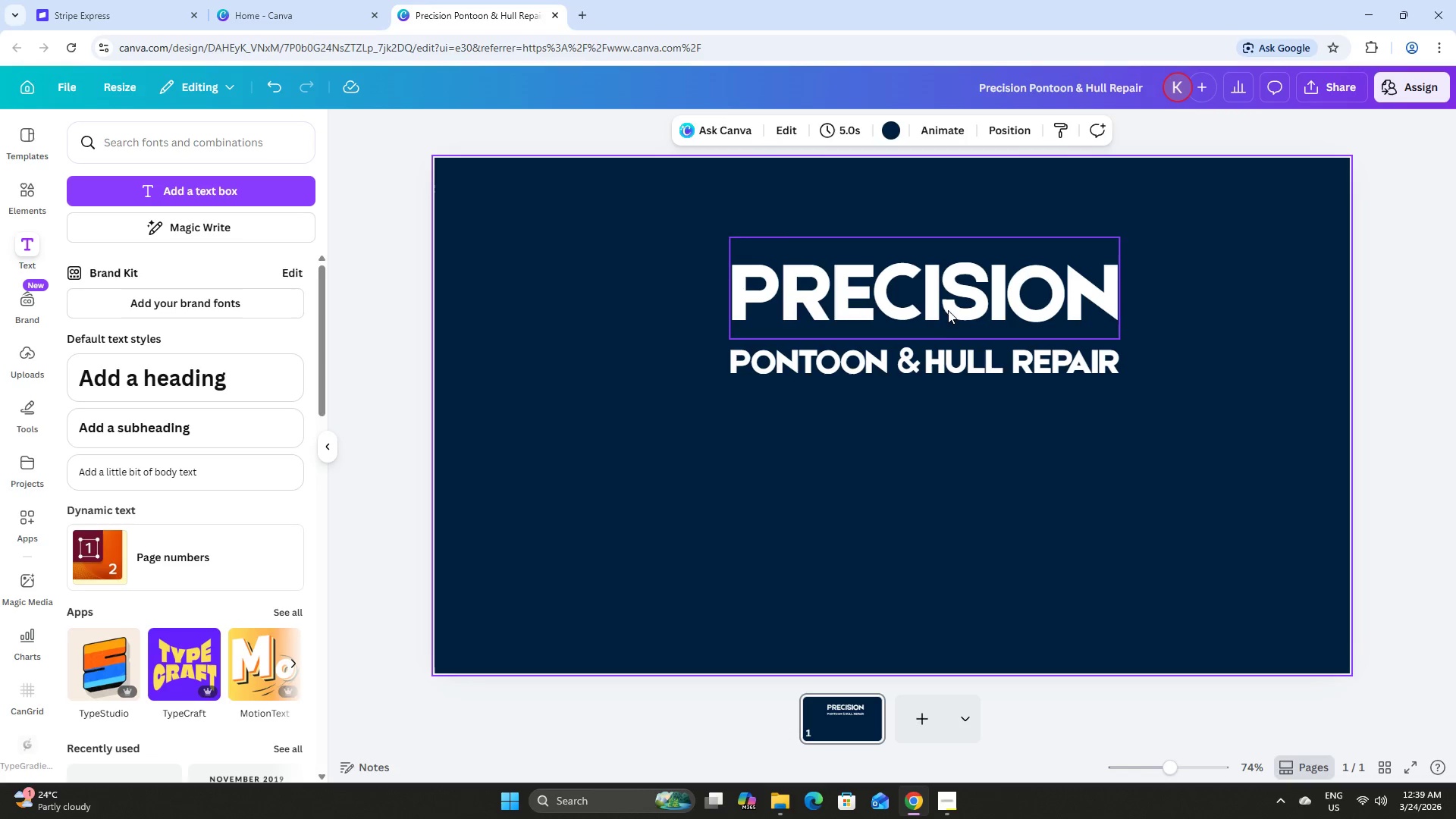 
double_click([946, 309])
 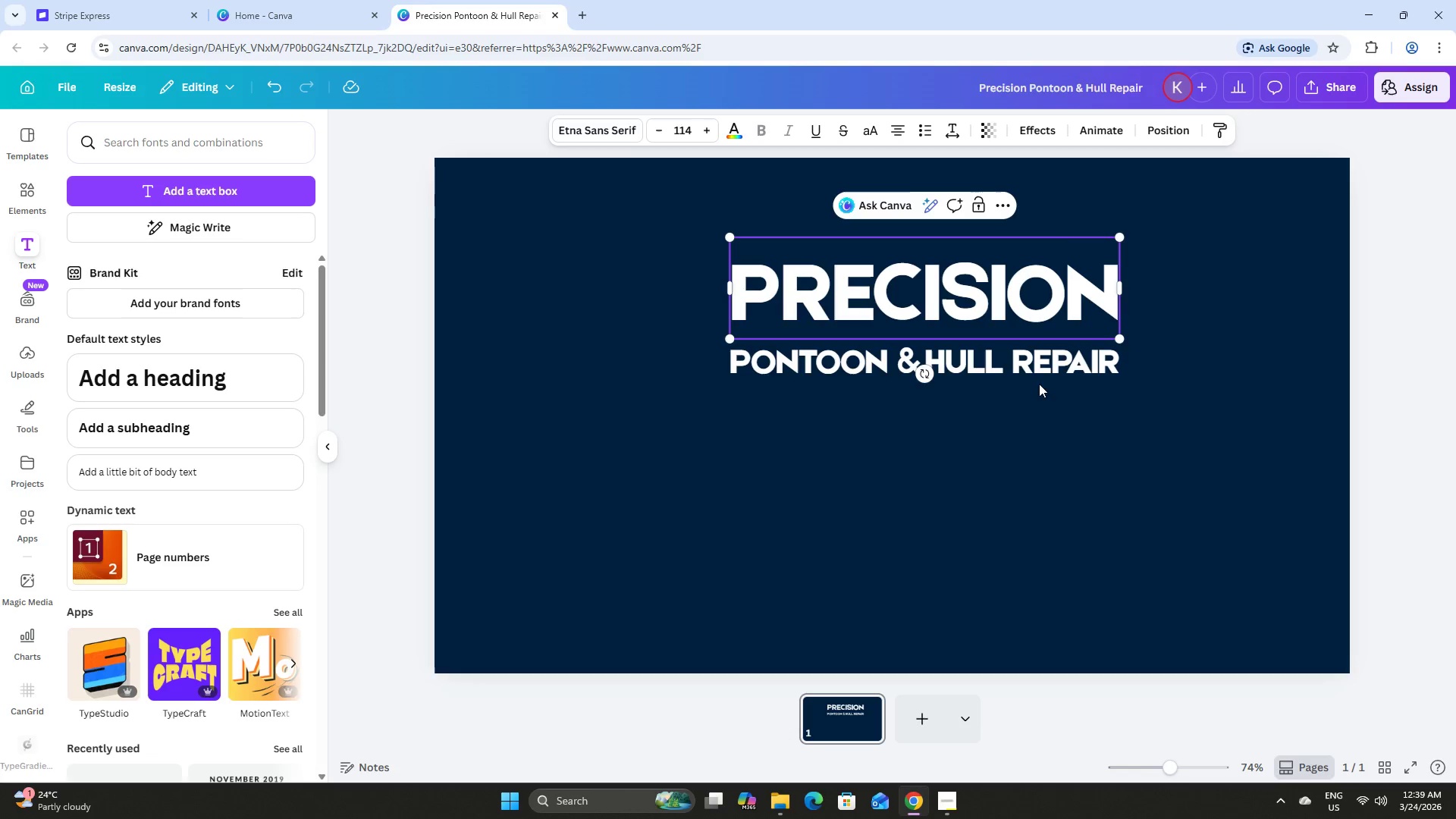 
left_click_drag(start_coordinate=[1025, 427], to_coordinate=[1026, 422])
 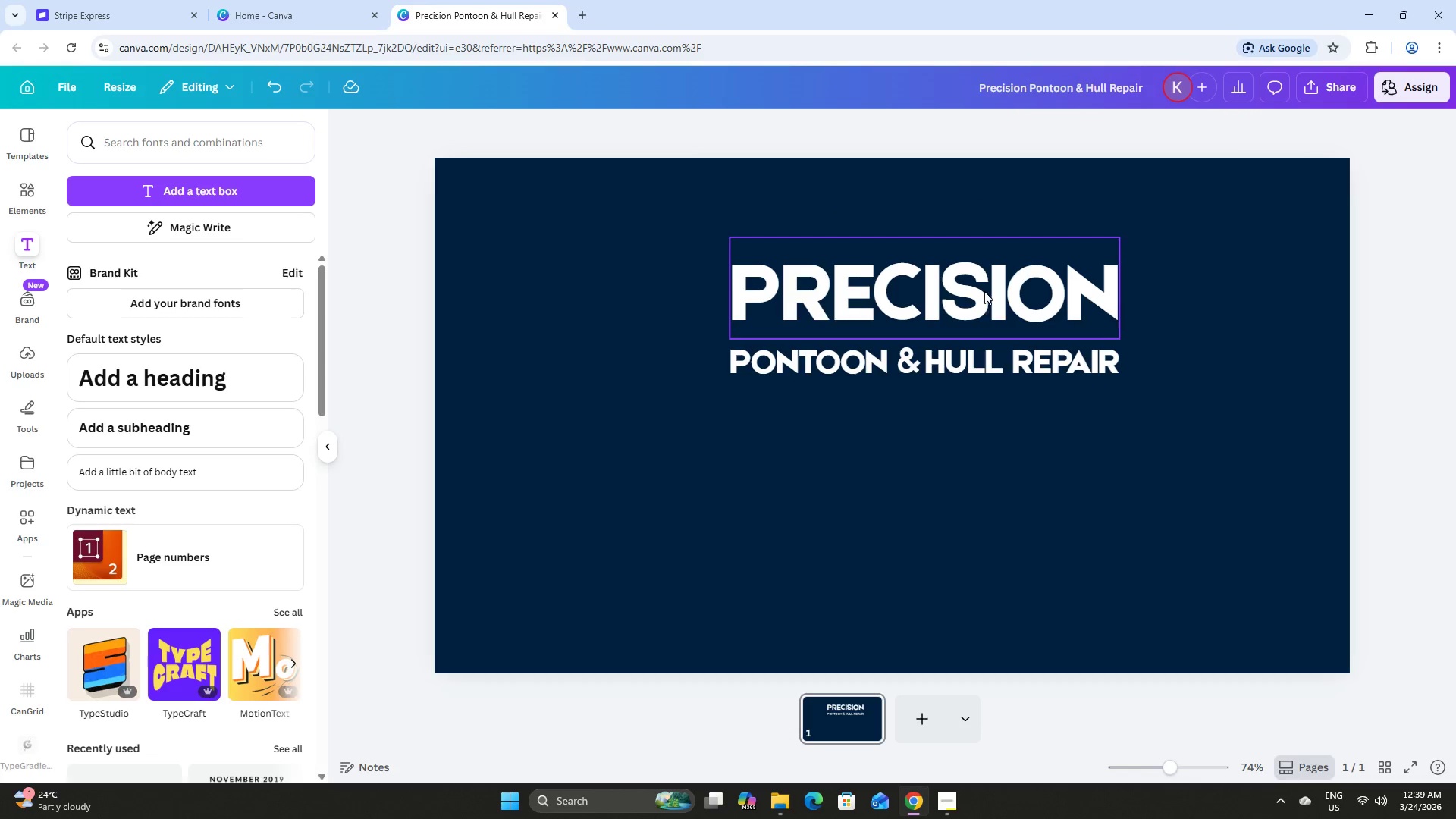 
double_click([984, 291])
 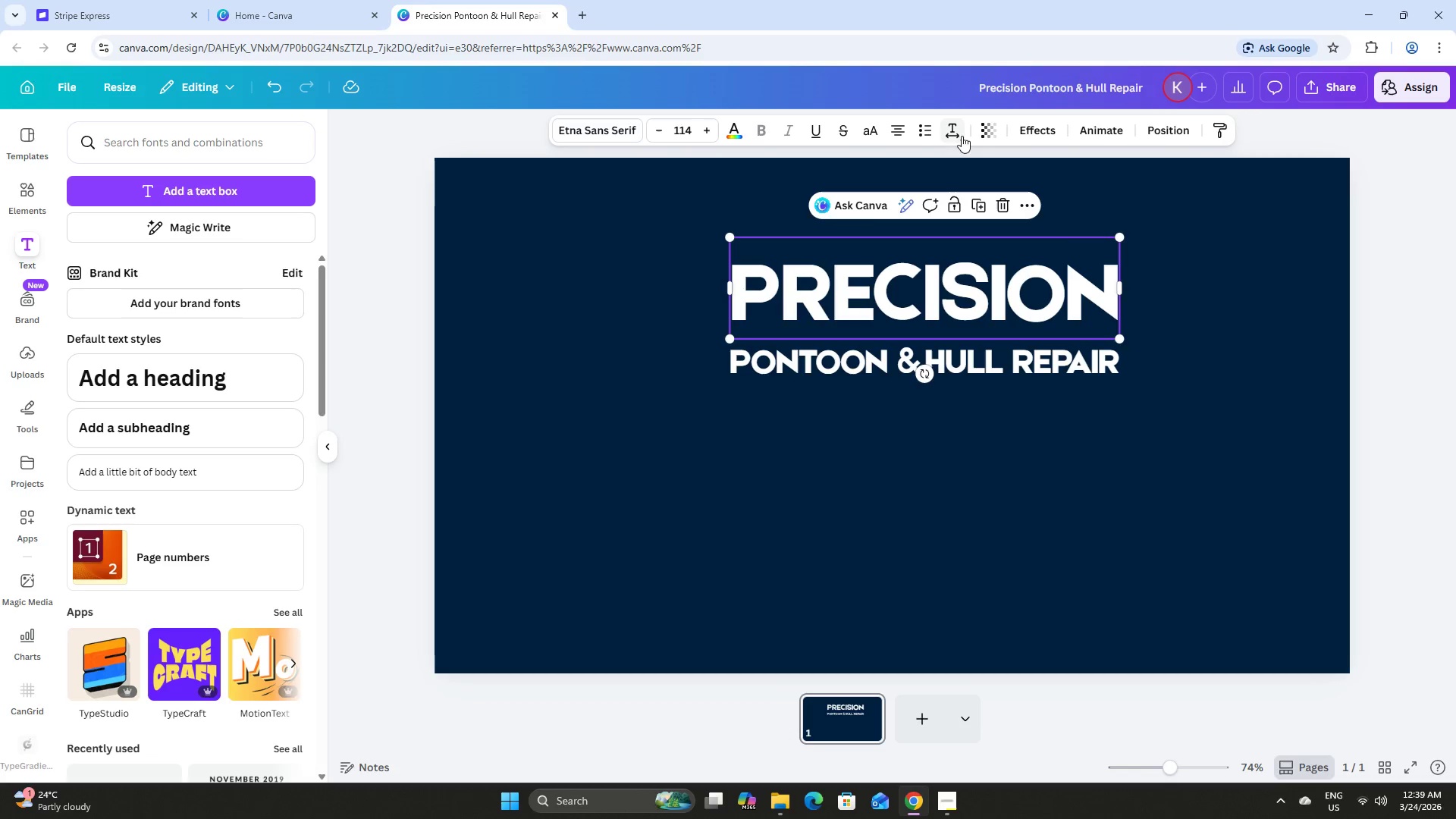 
left_click([957, 131])